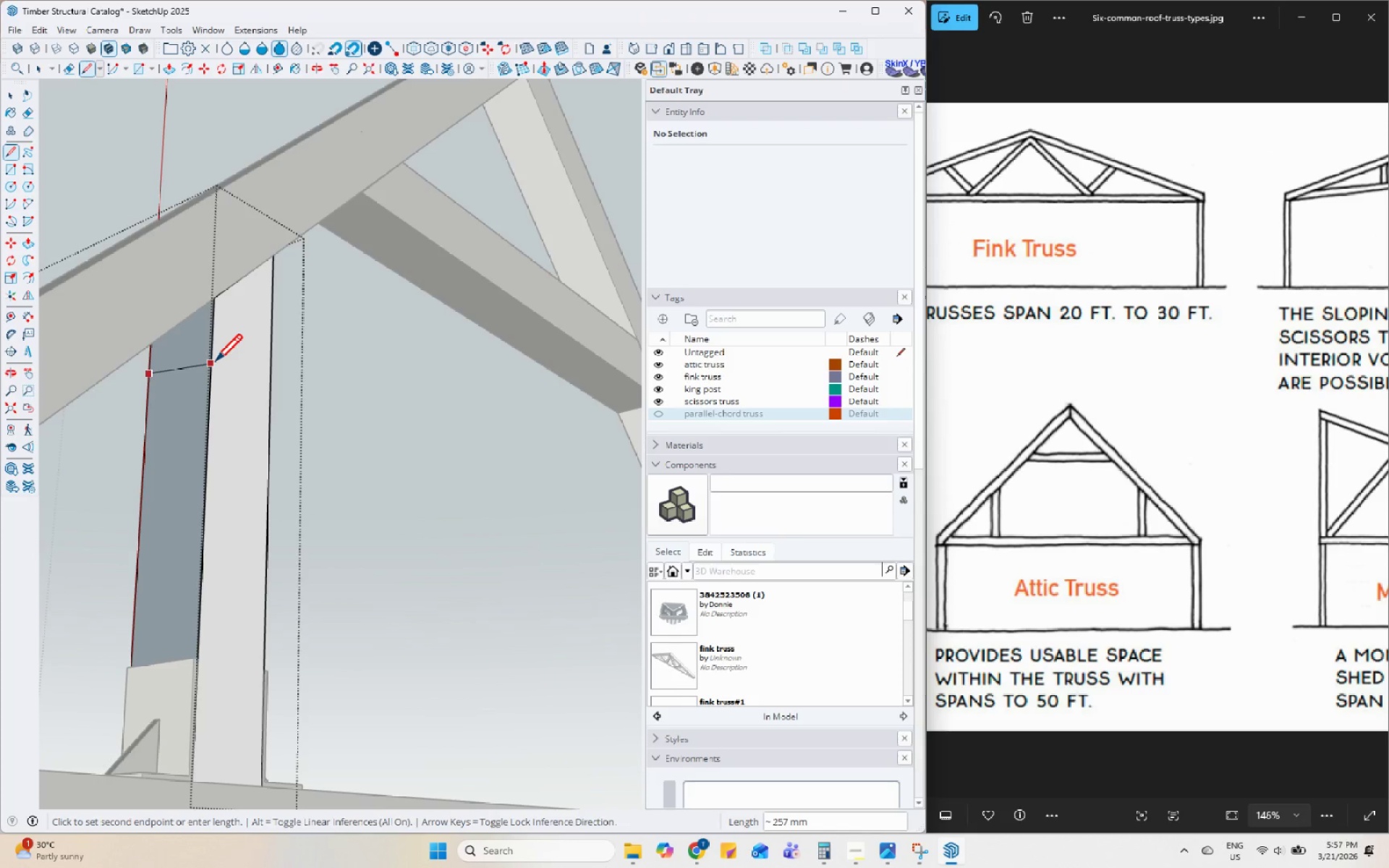 
left_click([216, 364])
 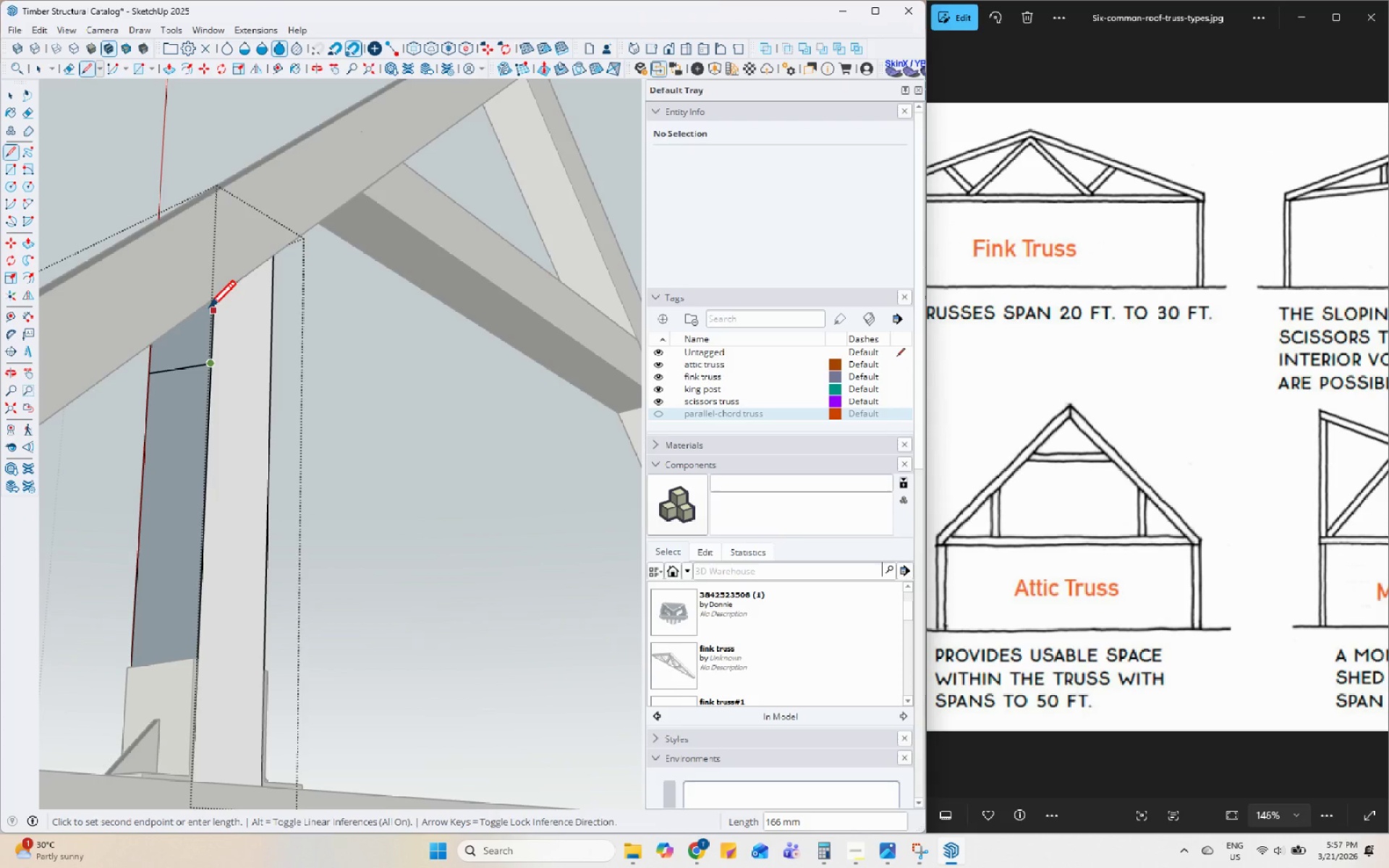 
key(Space)
 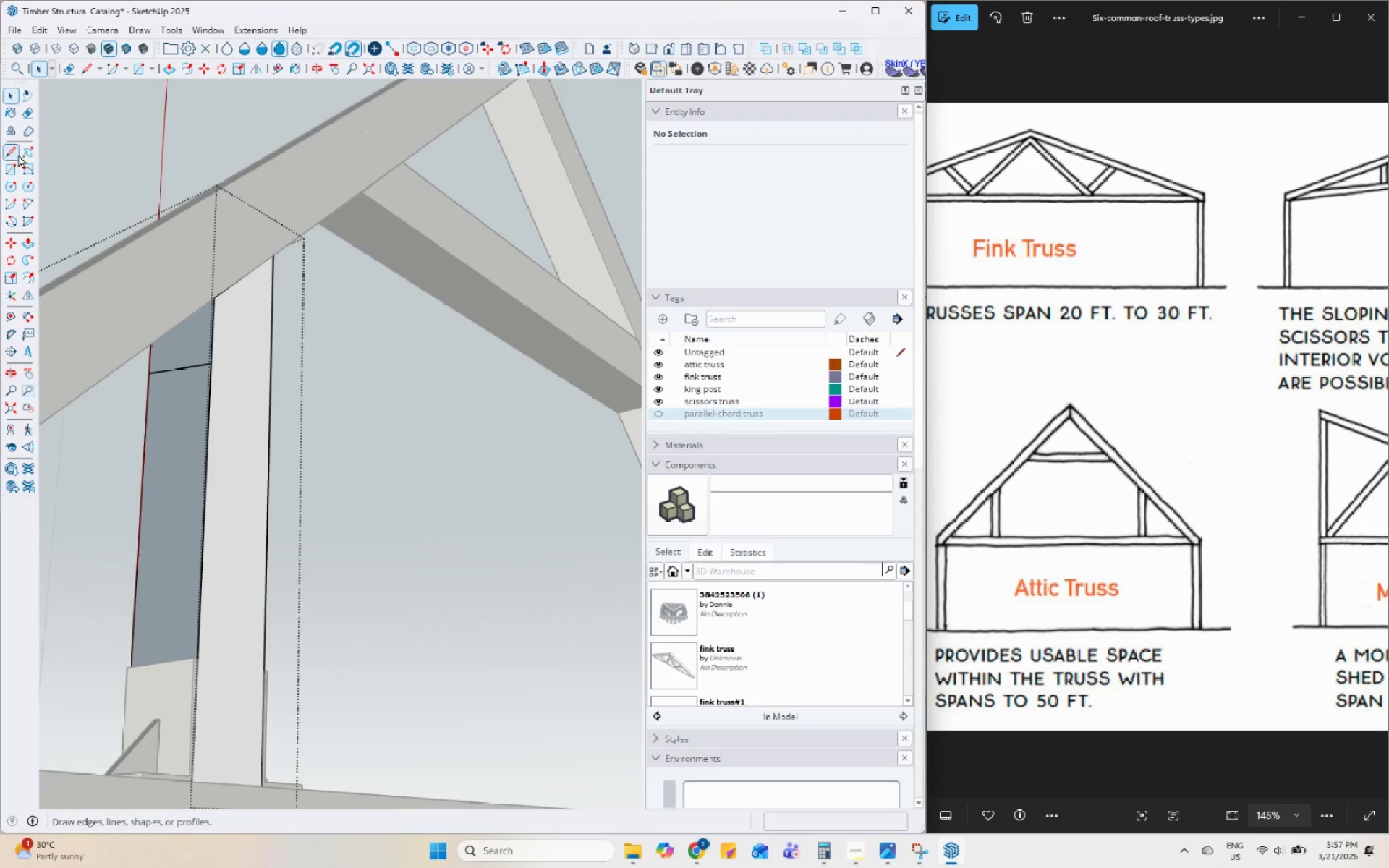 
left_click([3, 145])
 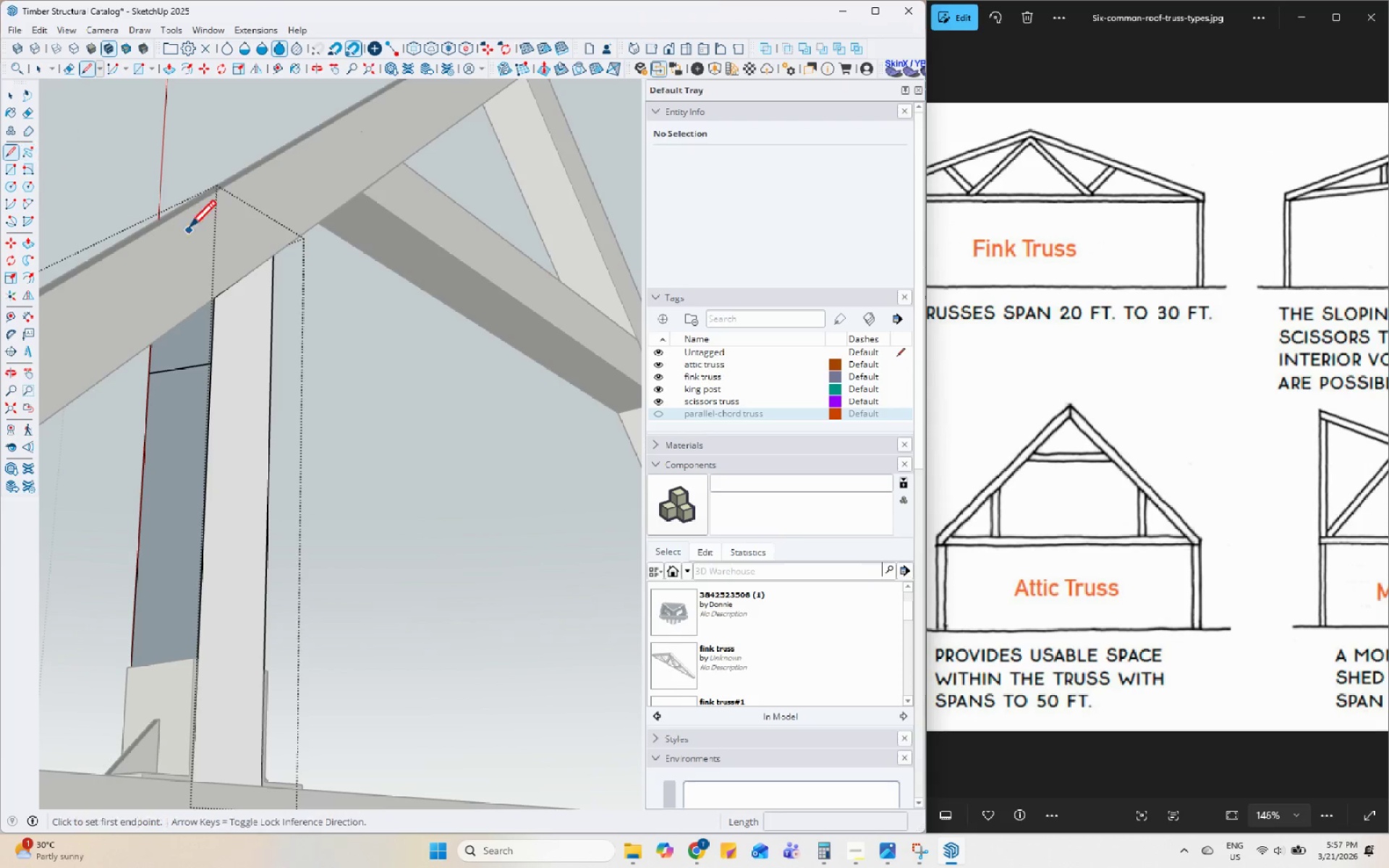 
scroll: coordinate [211, 317], scroll_direction: up, amount: 8.0
 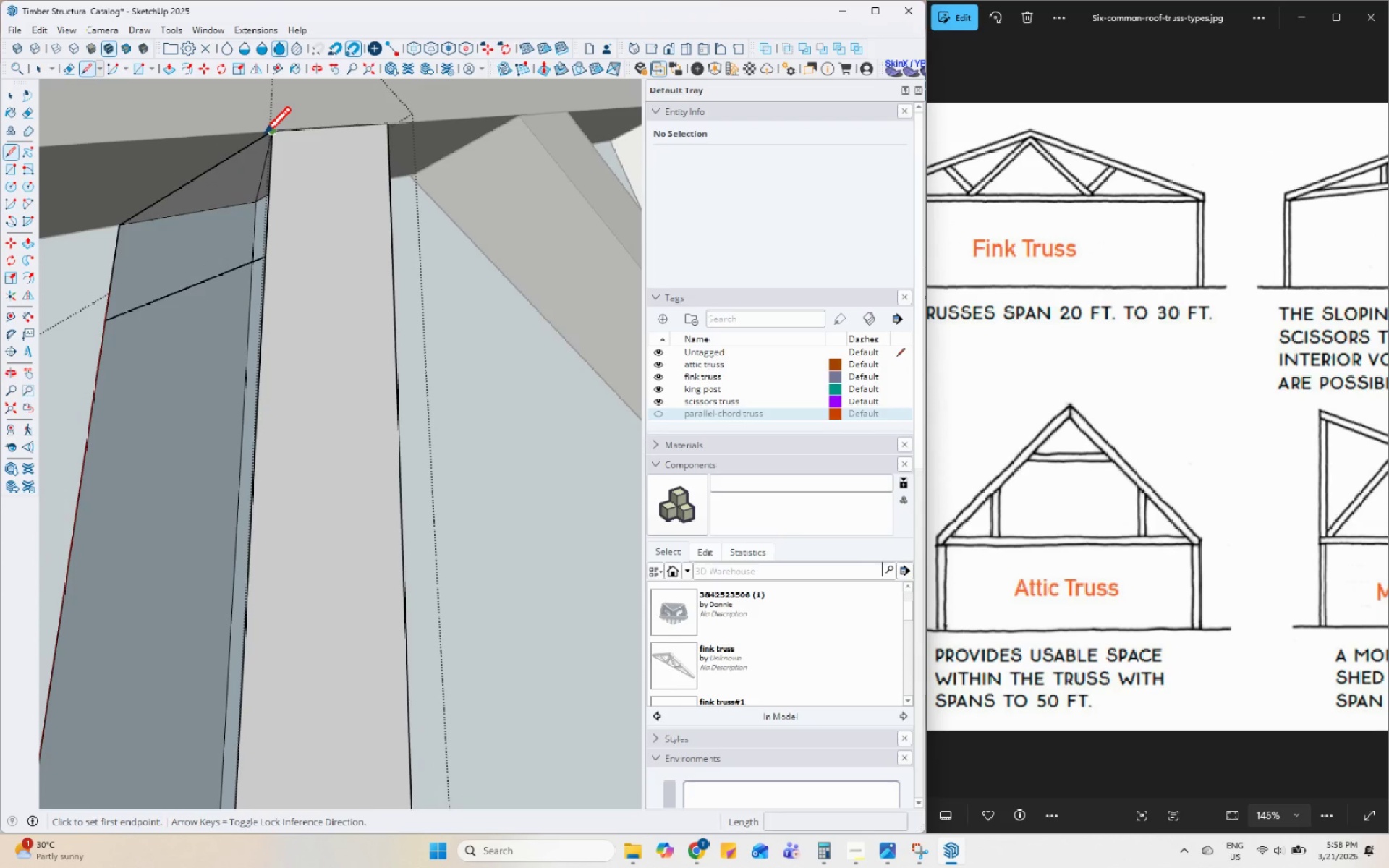 
left_click([262, 139])
 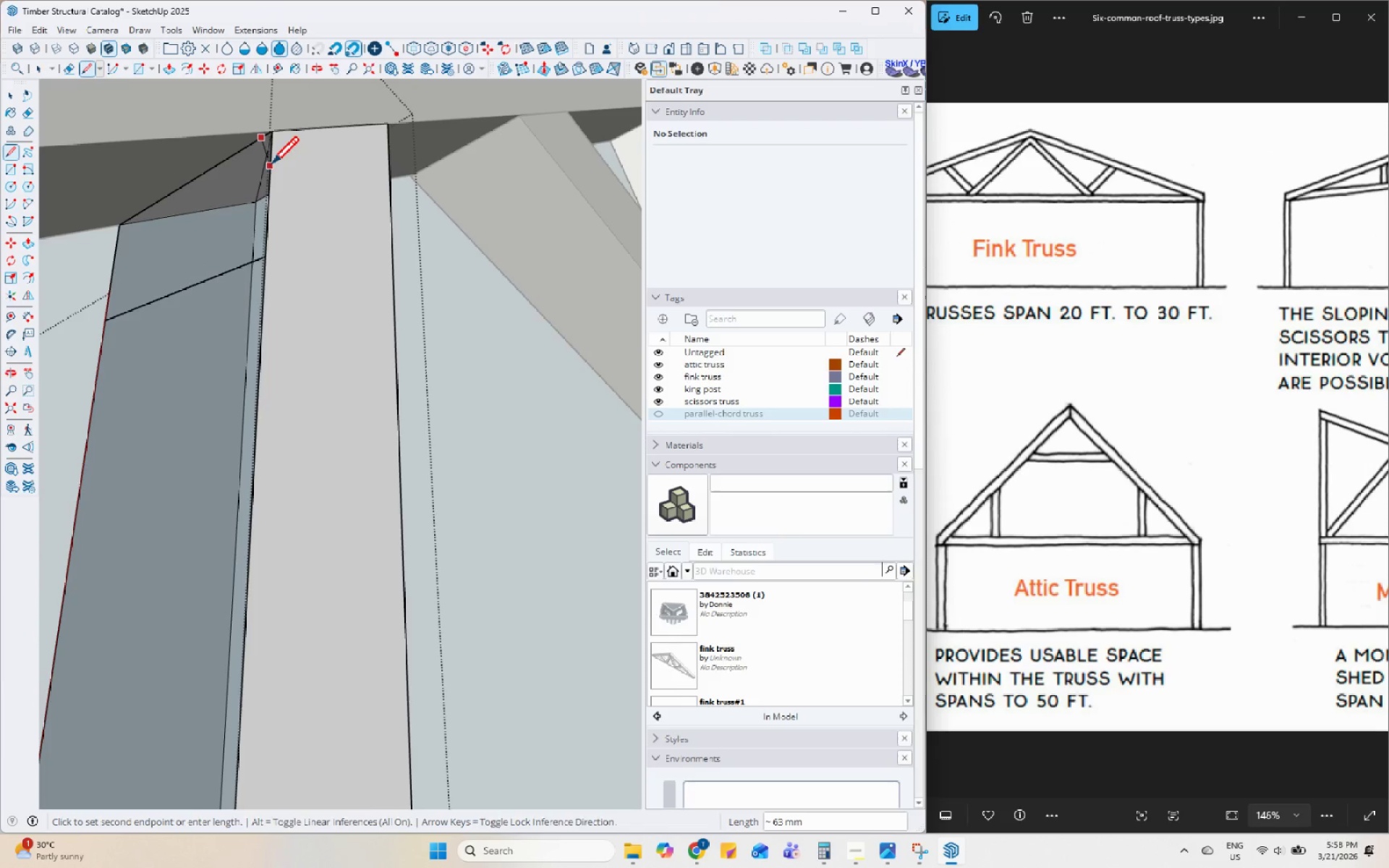 
left_click([272, 166])
 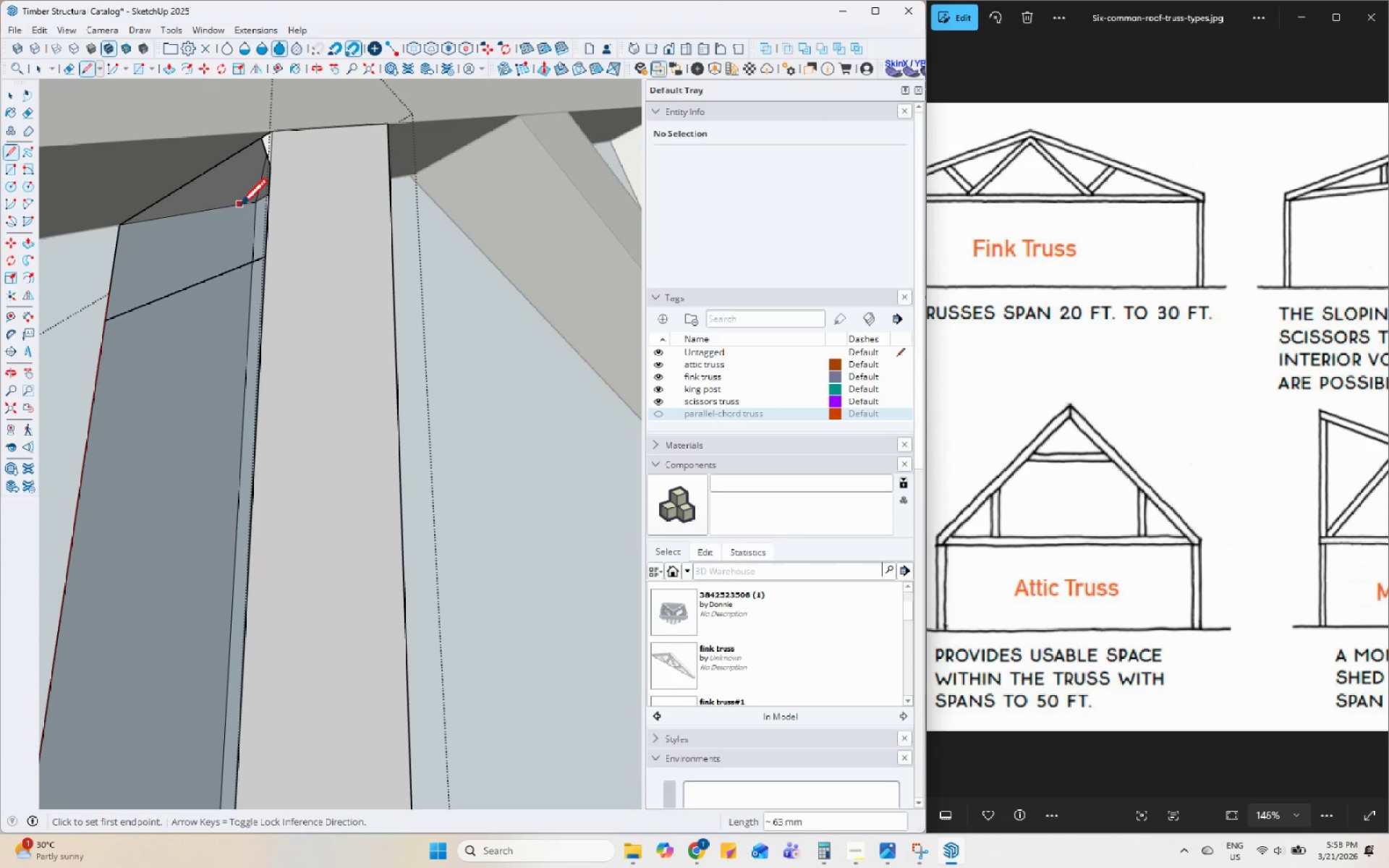 
scroll: coordinate [217, 334], scroll_direction: down, amount: 4.0
 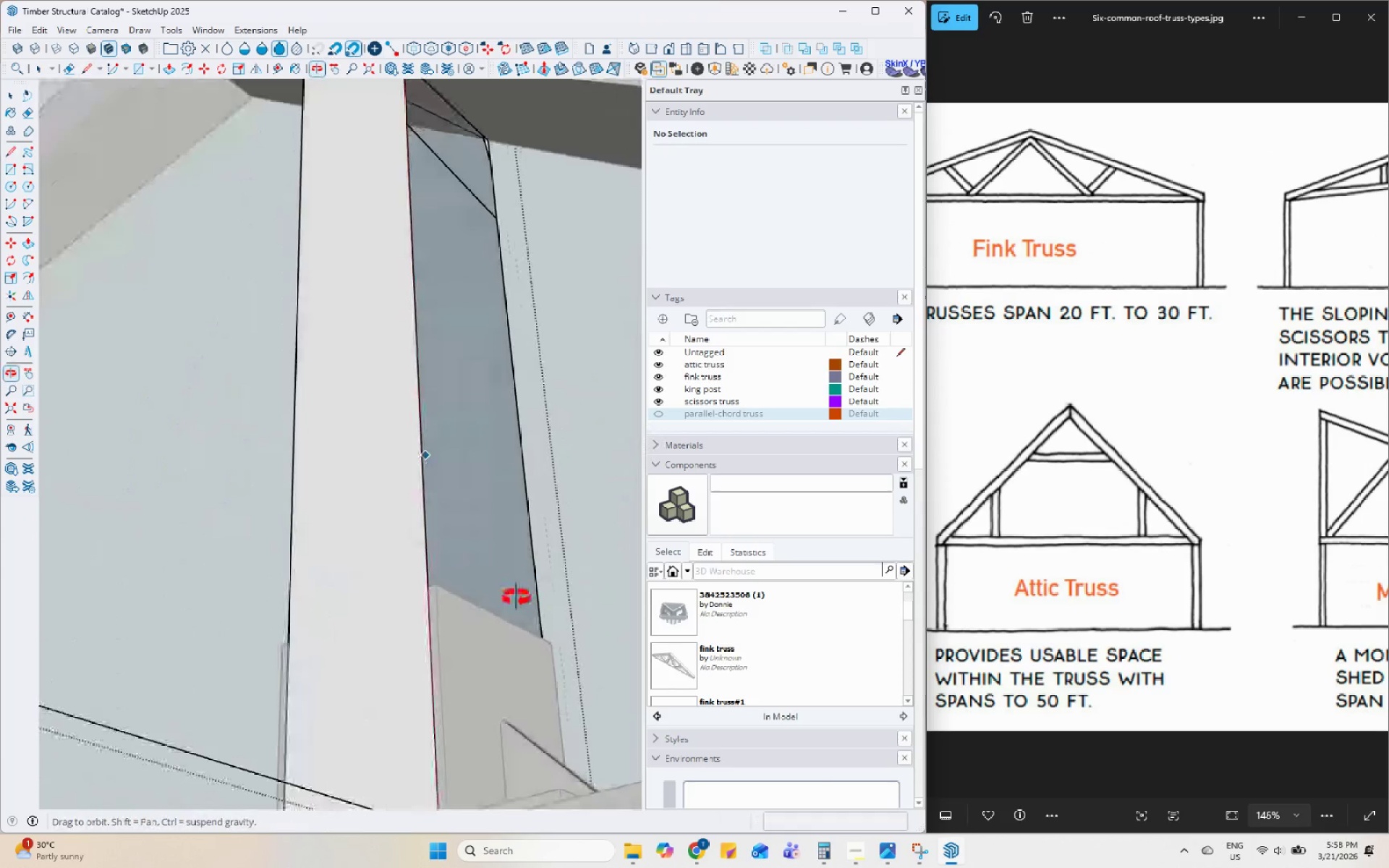 
wait(7.33)
 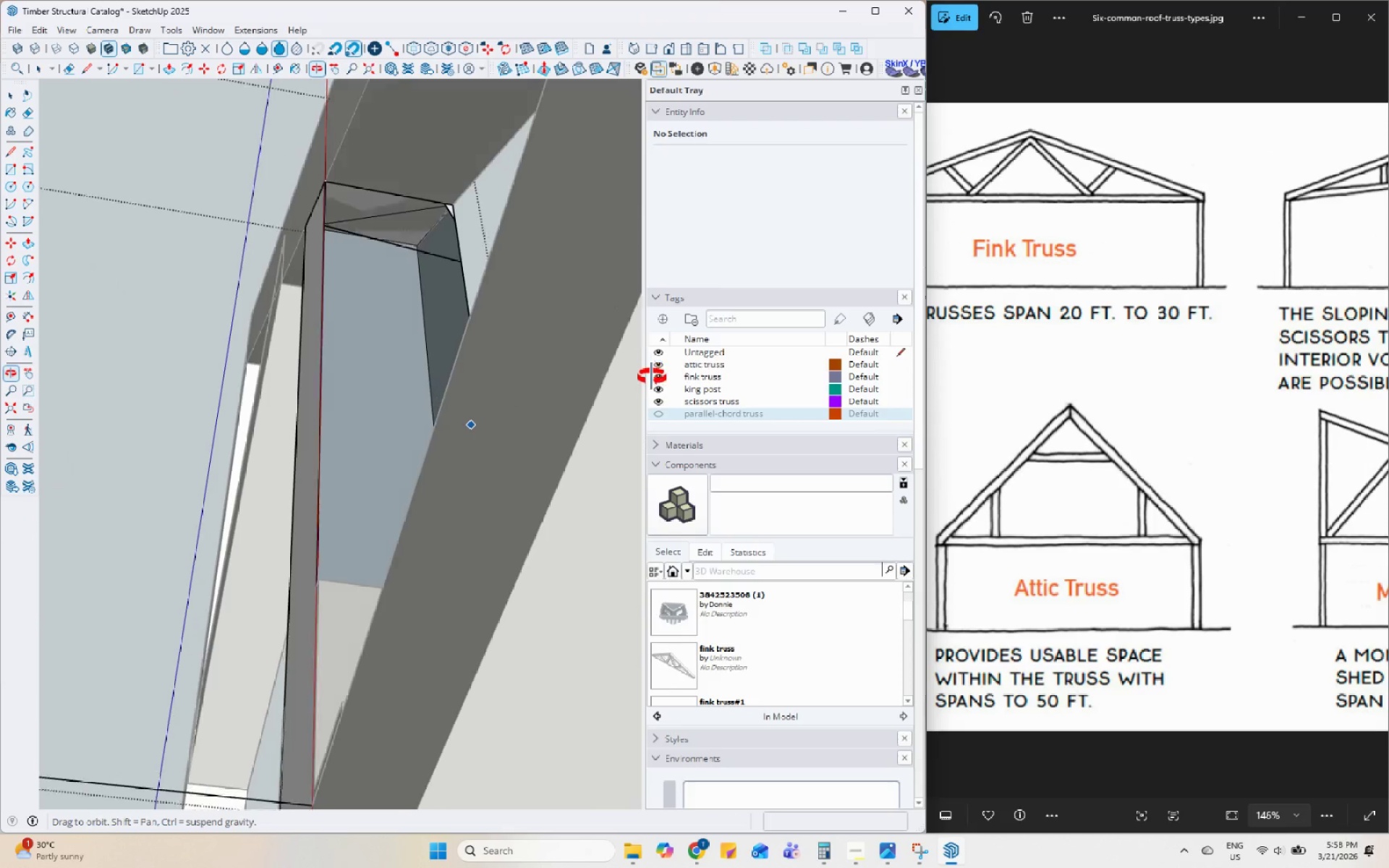 
left_click([408, 406])
 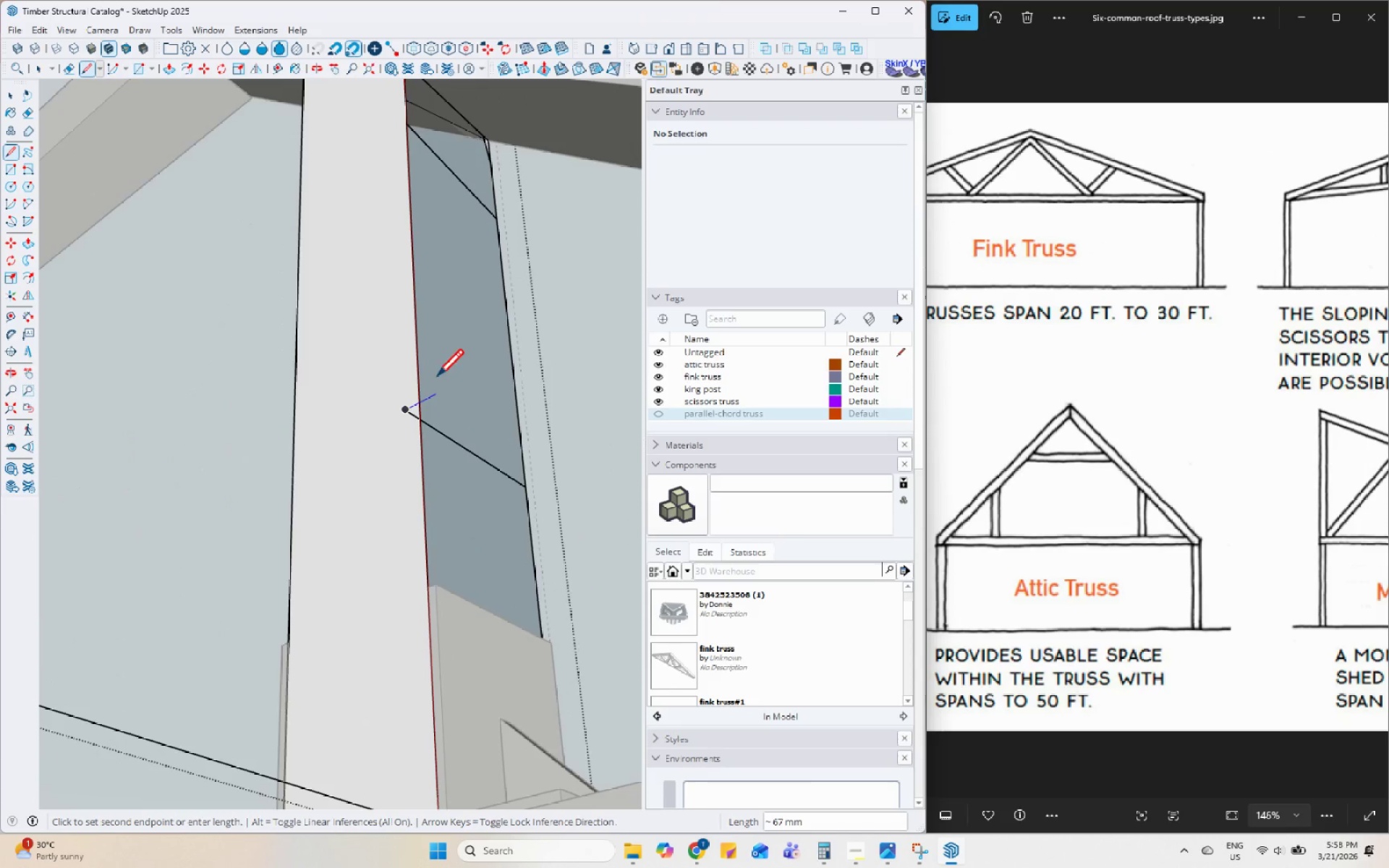 
key(Space)
 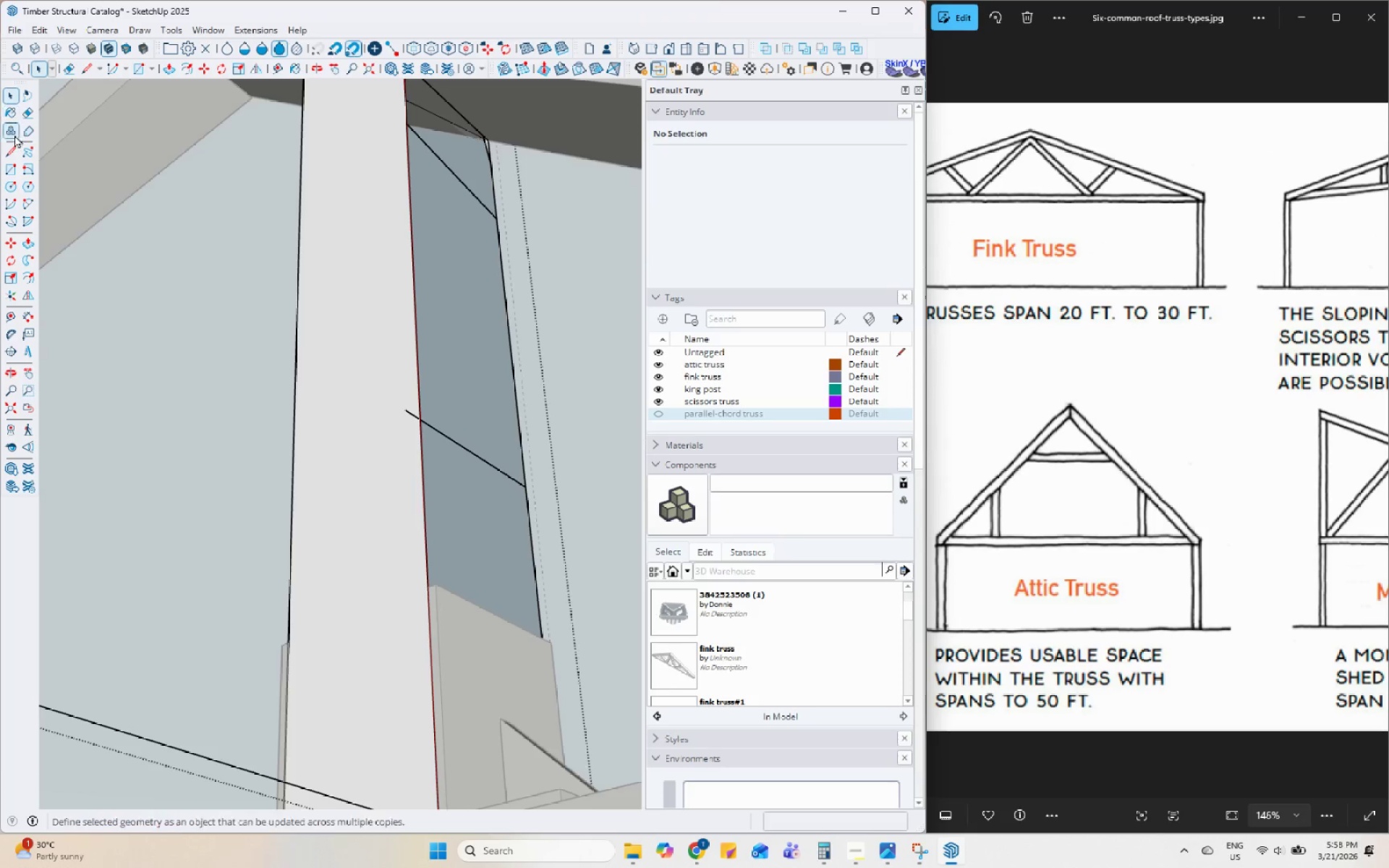 
left_click([16, 146])
 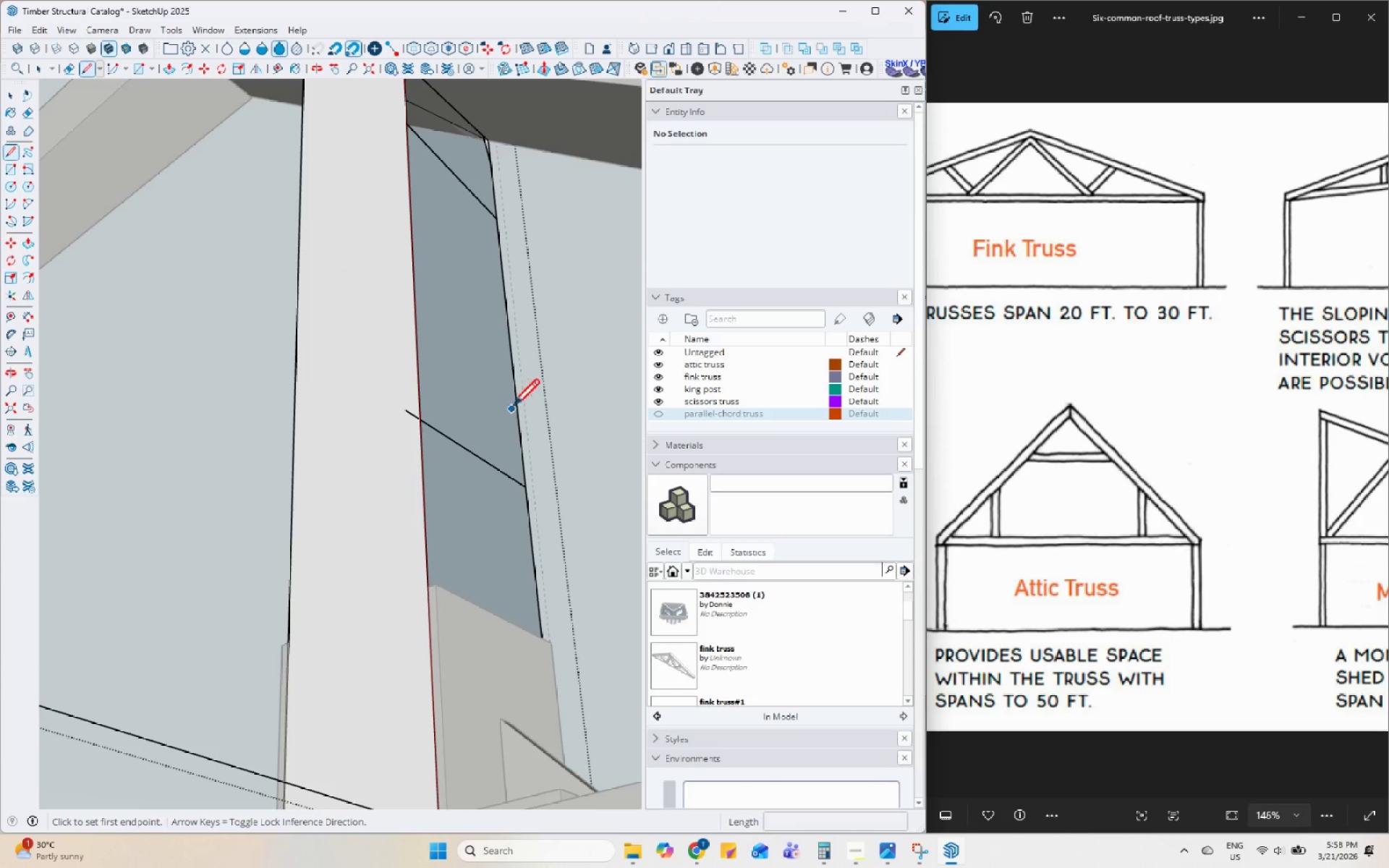 
left_click_drag(start_coordinate=[521, 410], to_coordinate=[511, 403])
 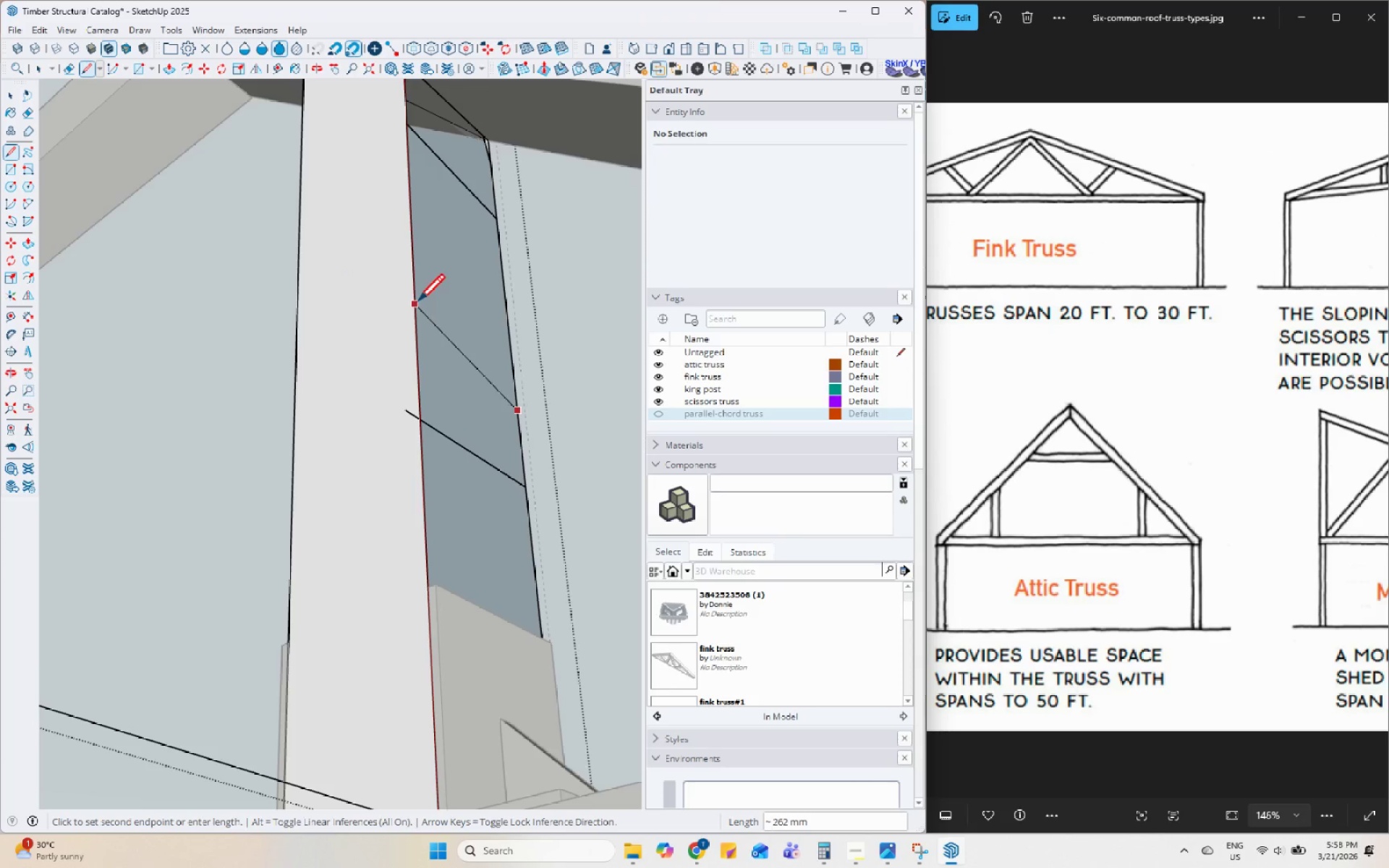 
left_click([418, 304])
 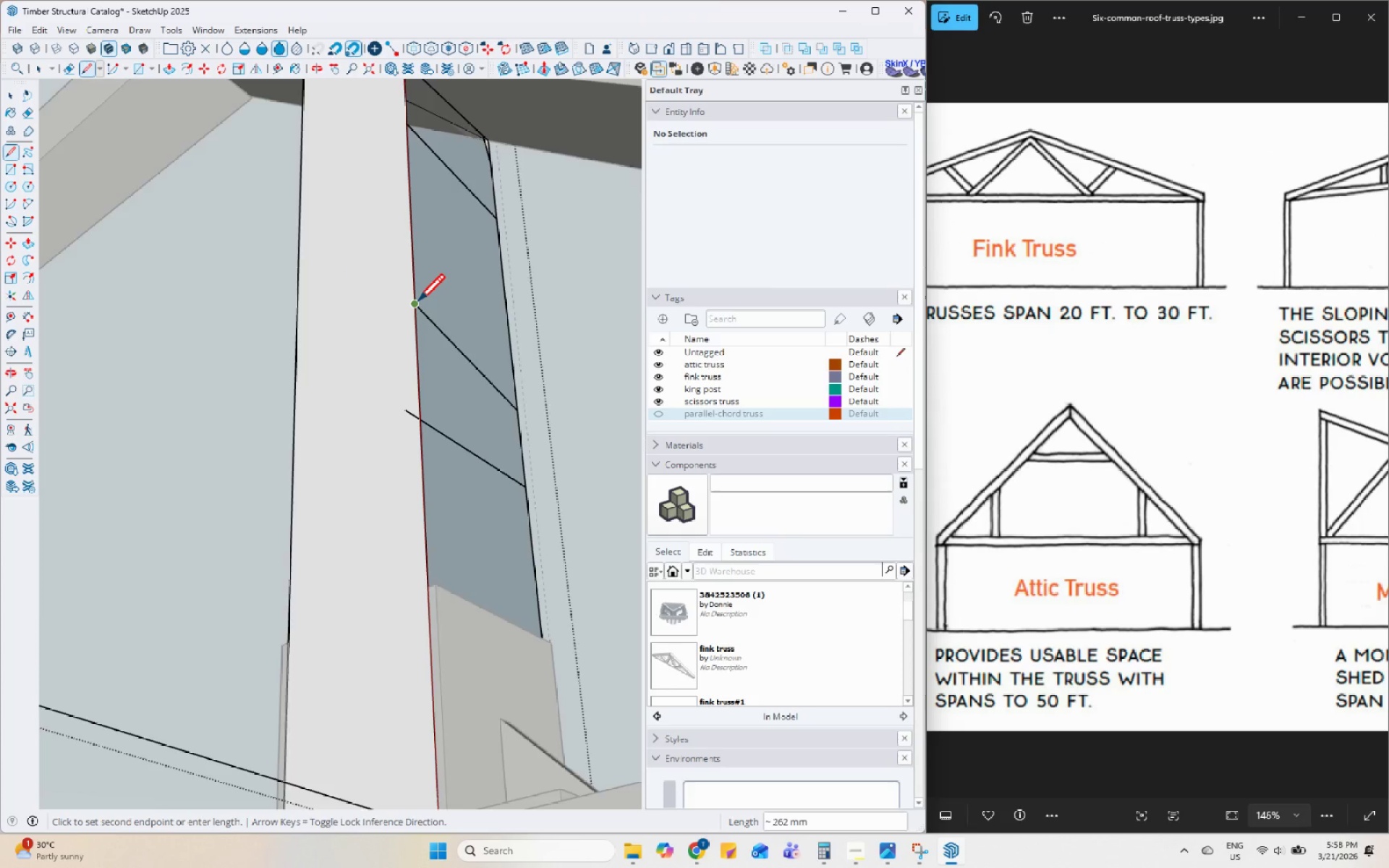 
scroll: coordinate [418, 304], scroll_direction: down, amount: 3.0
 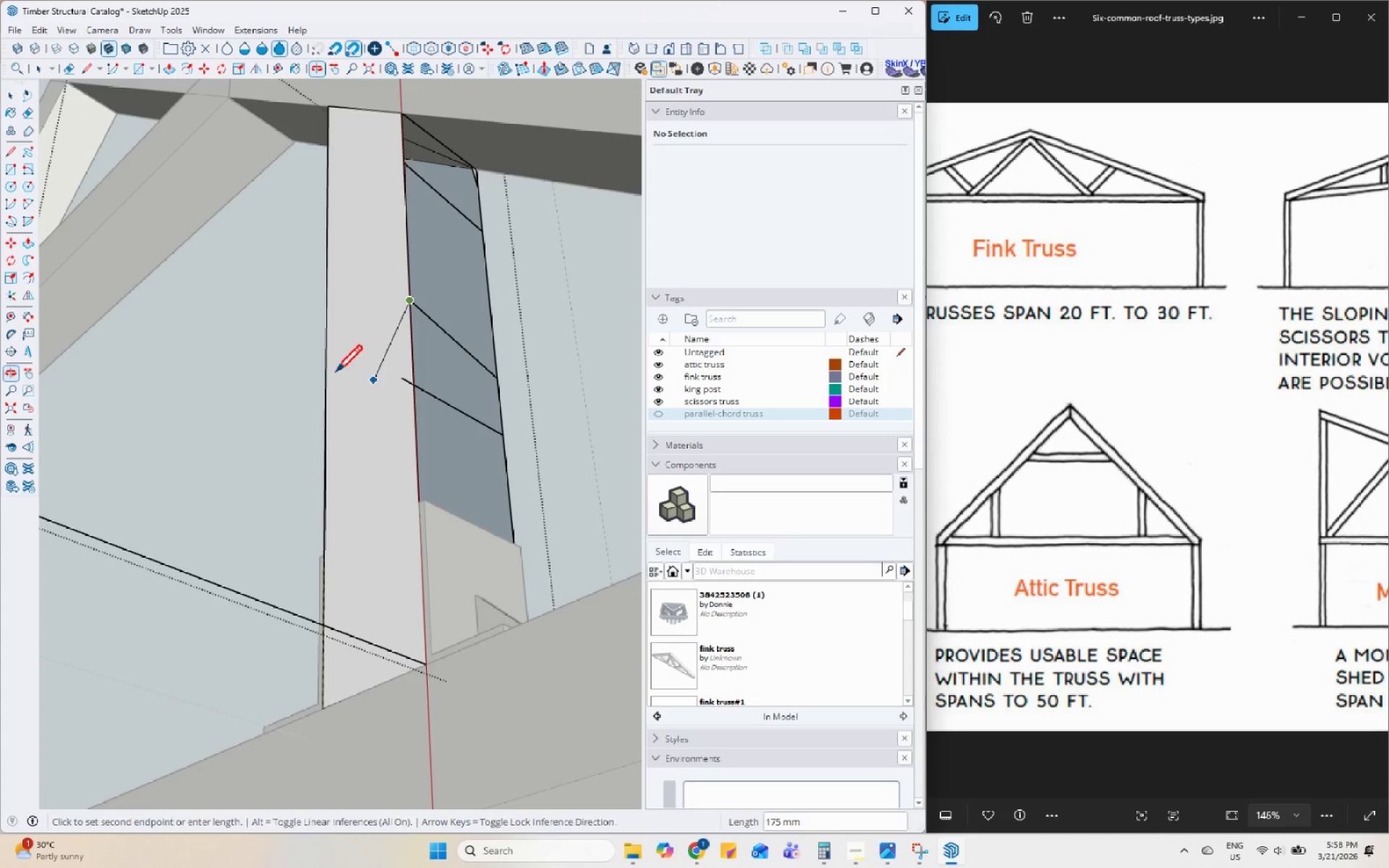 
key(Control+Z)
 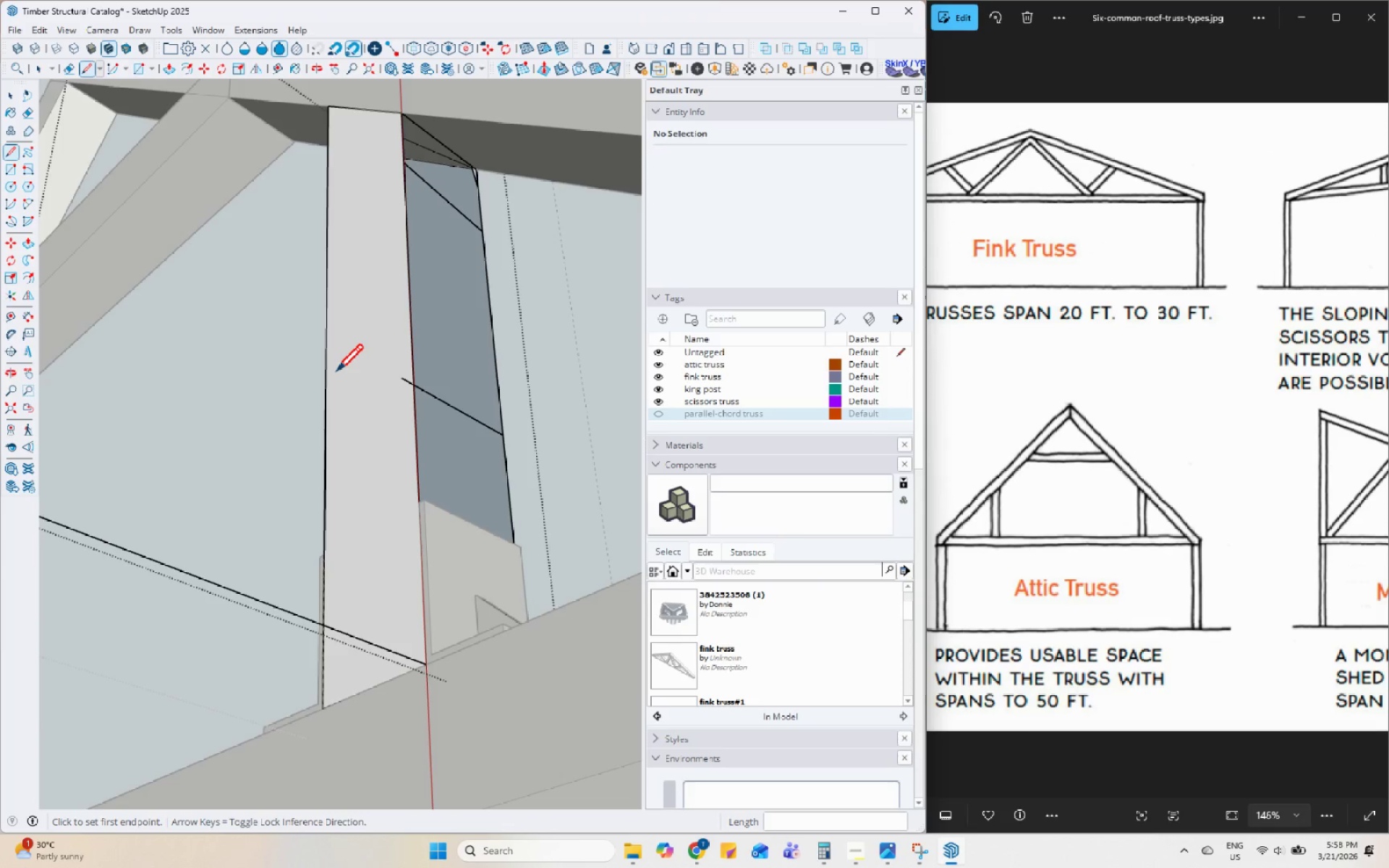 
key(Control+Z)
 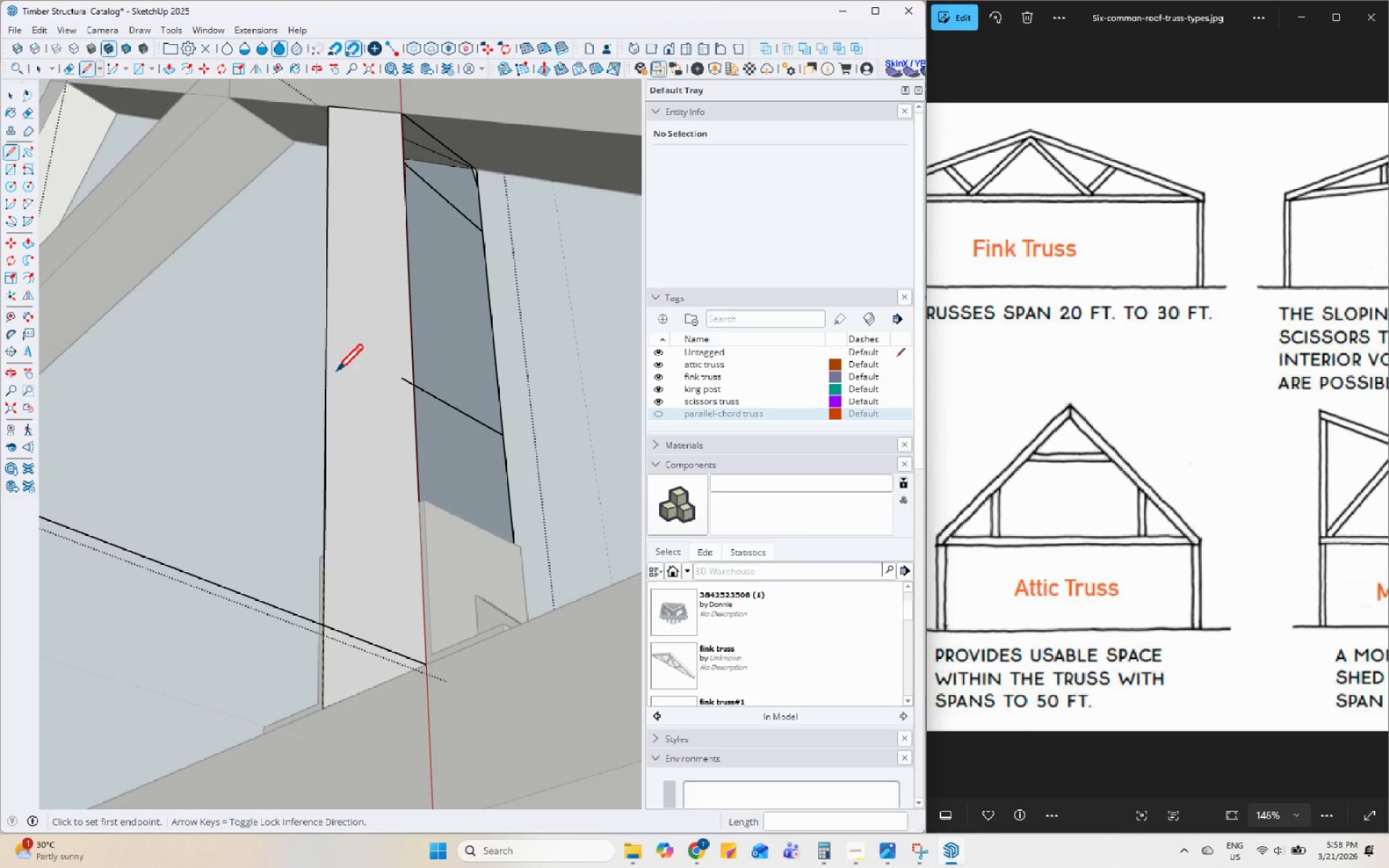 
key(Control+Z)
 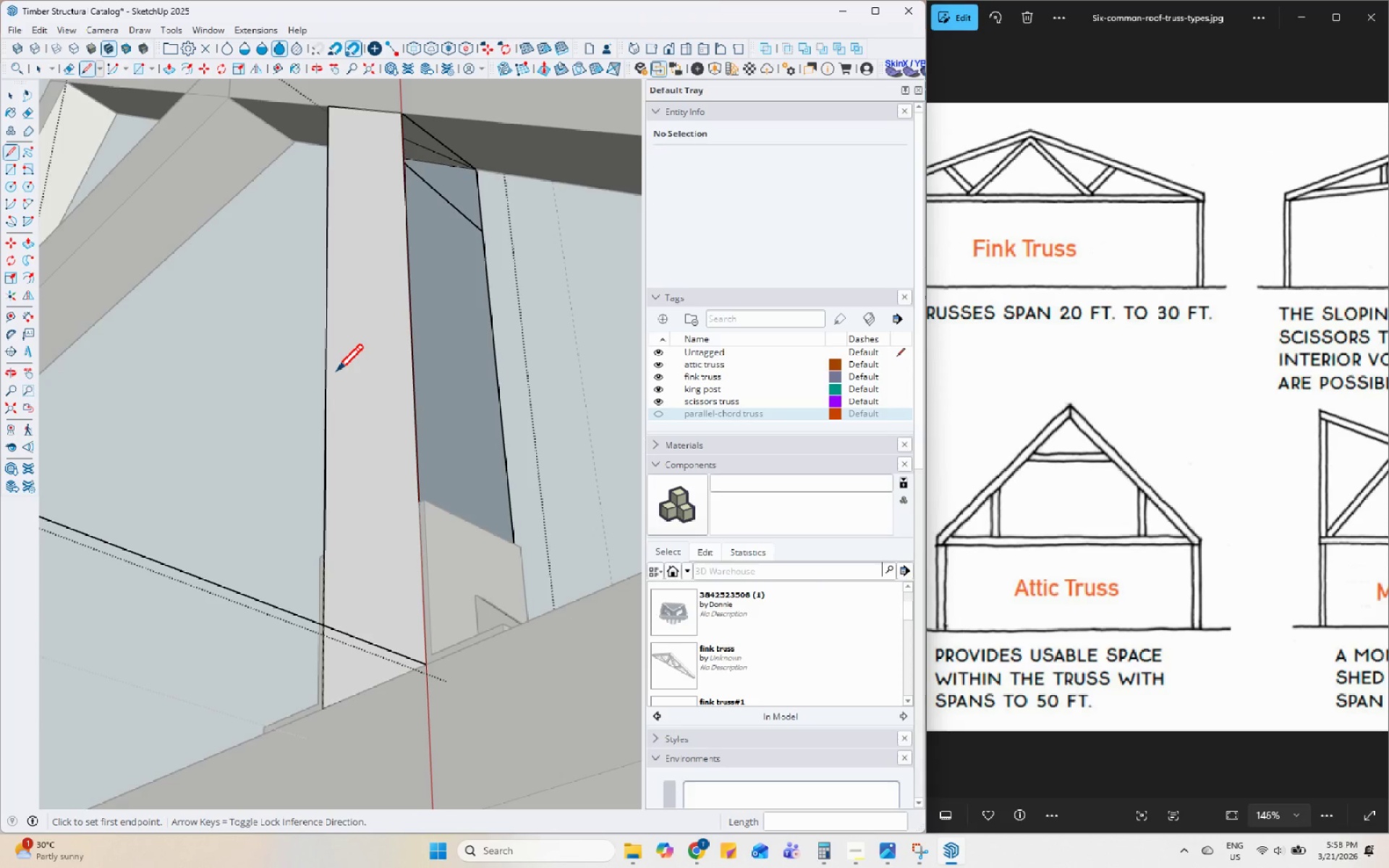 
key(Control+Z)
 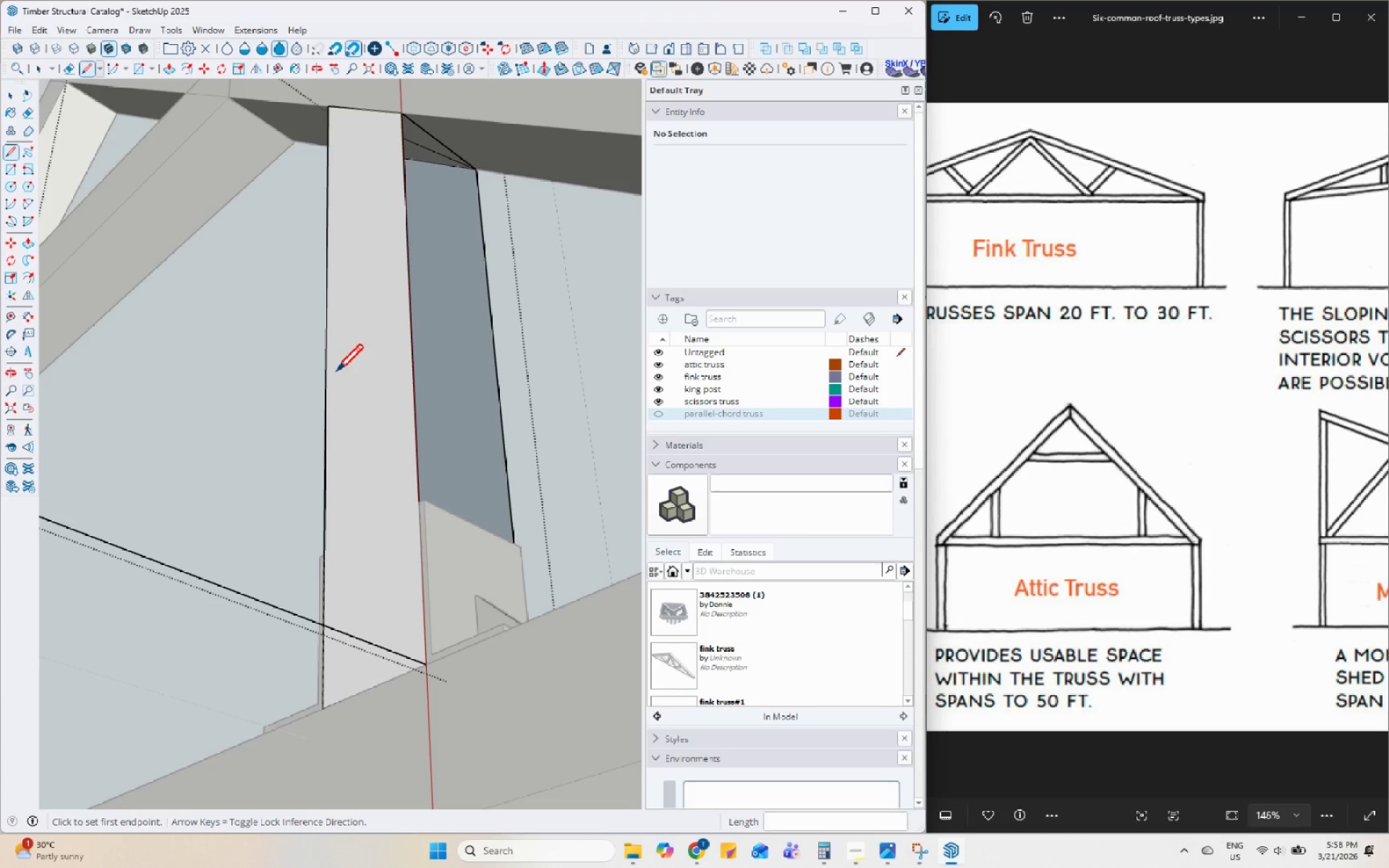 
key(Control+Z)
 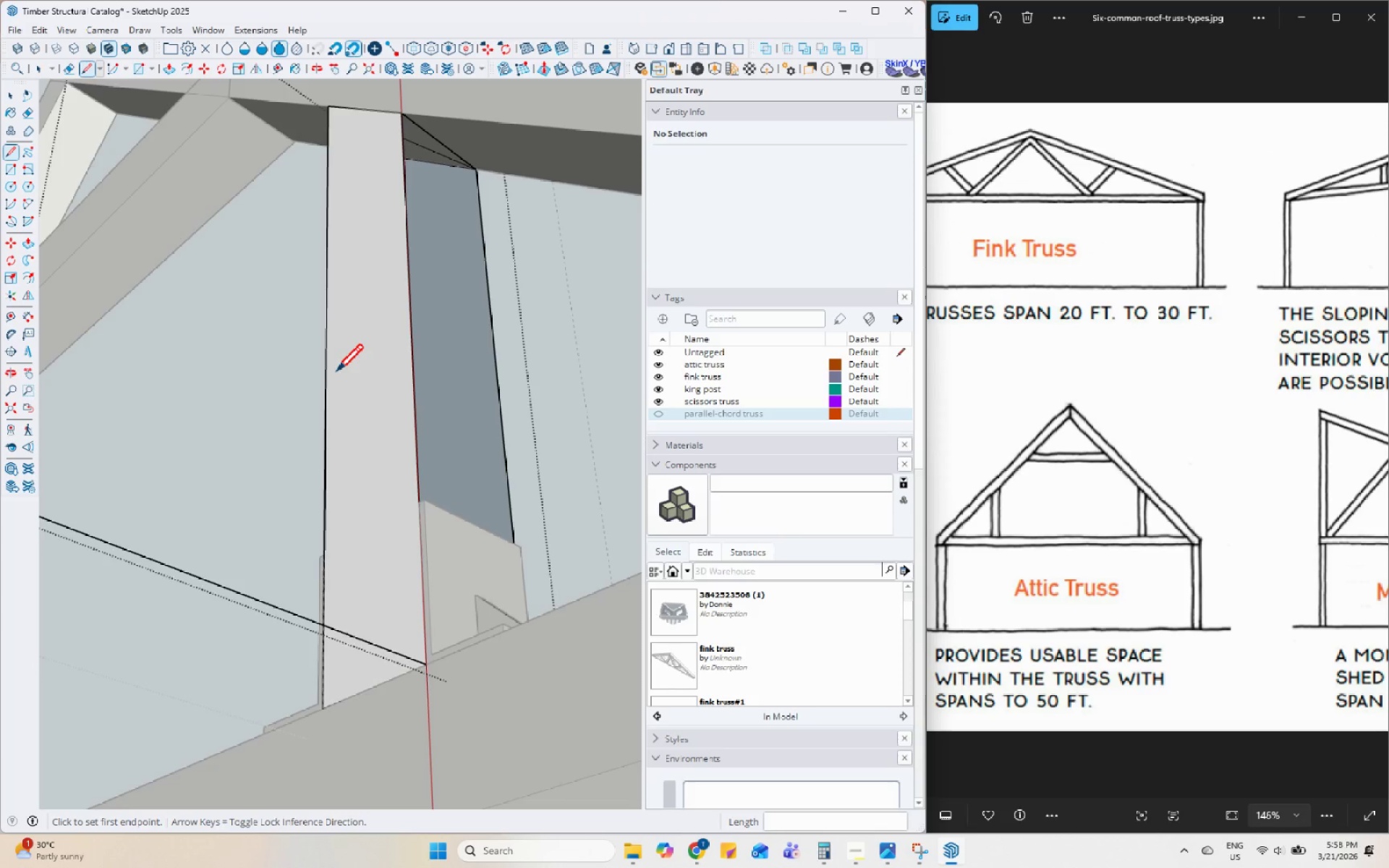 
key(Control+Z)
 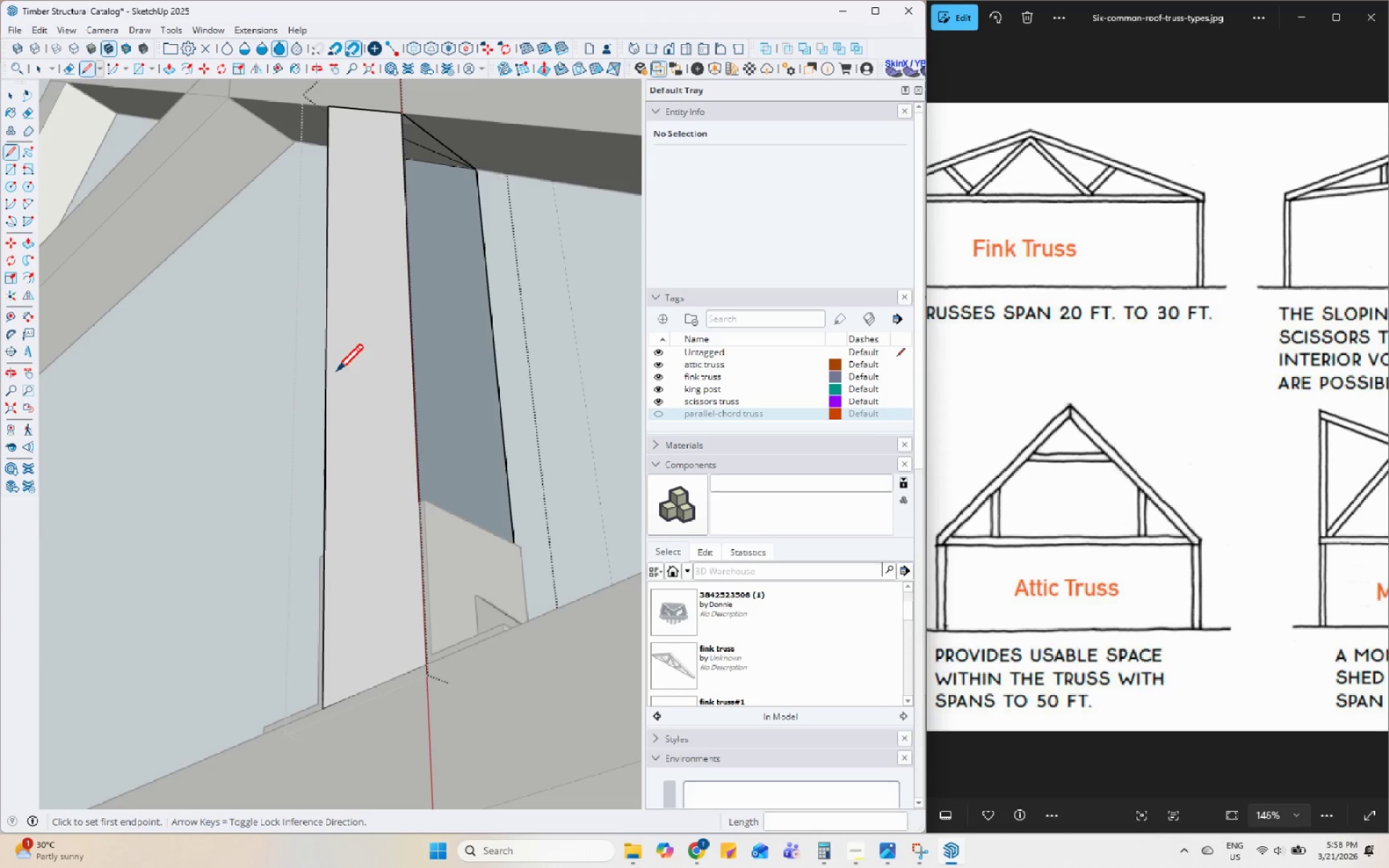 
key(Control+Z)
 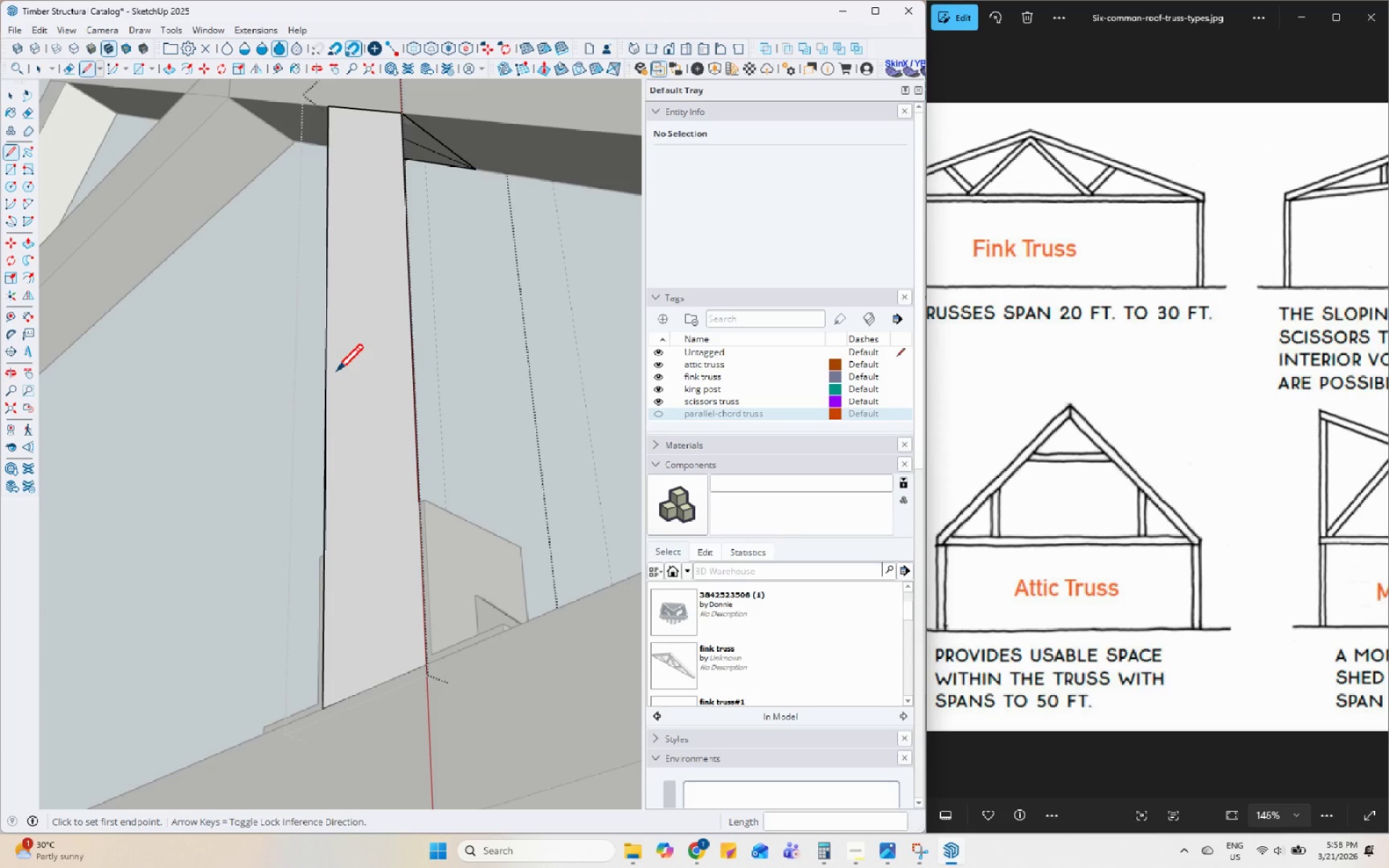 
key(Control+Z)
 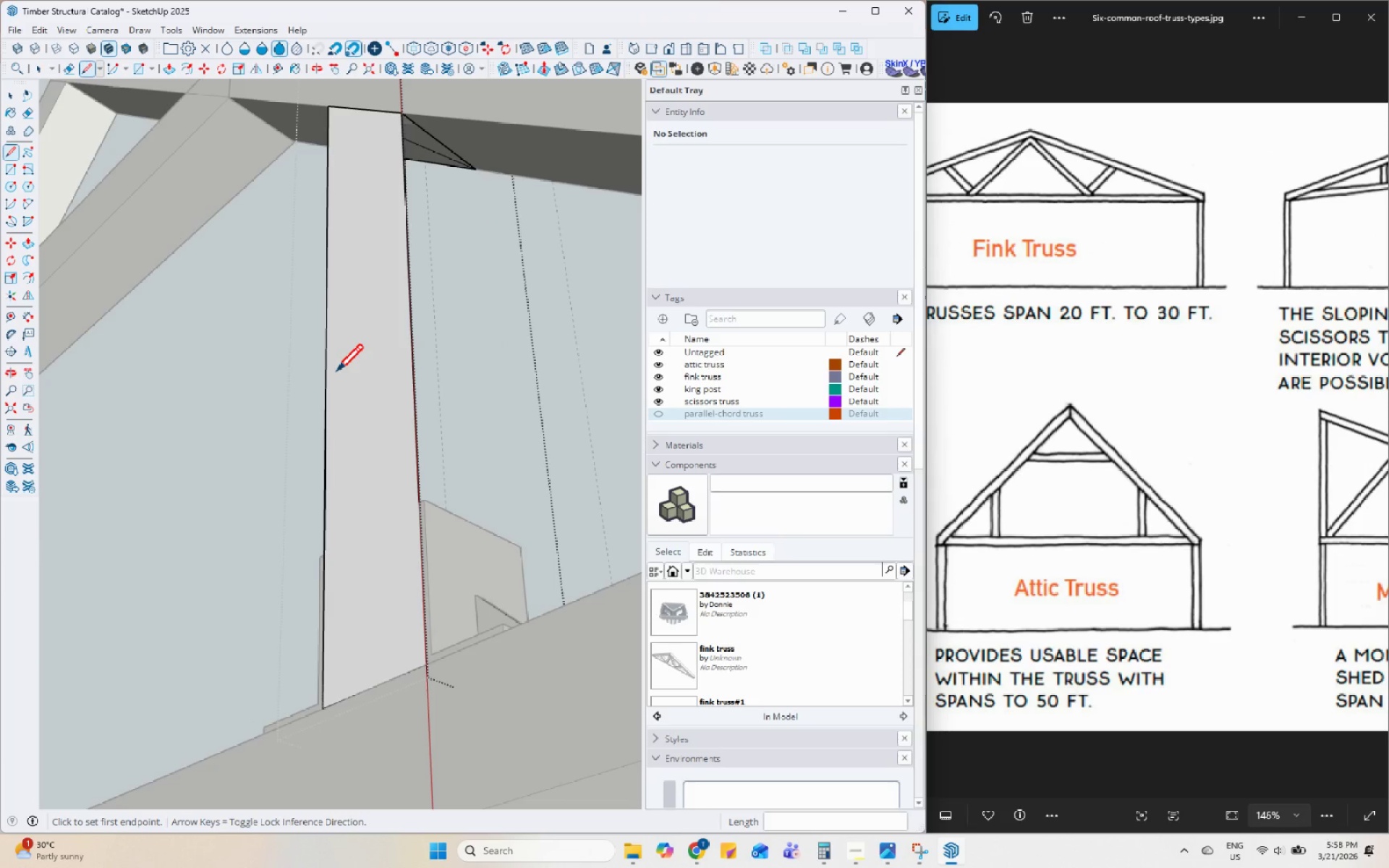 
key(Control+Z)
 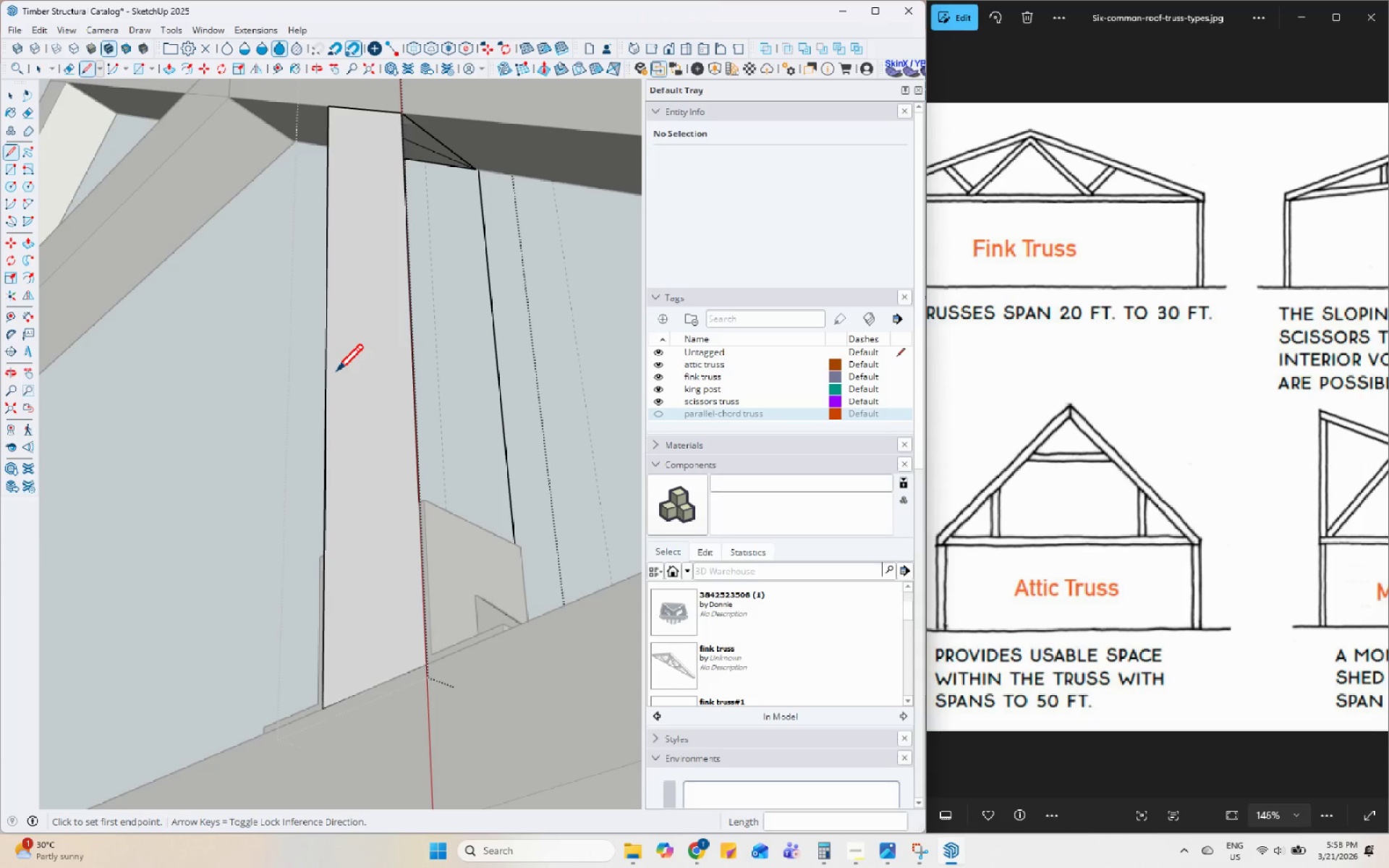 
key(Control+Z)
 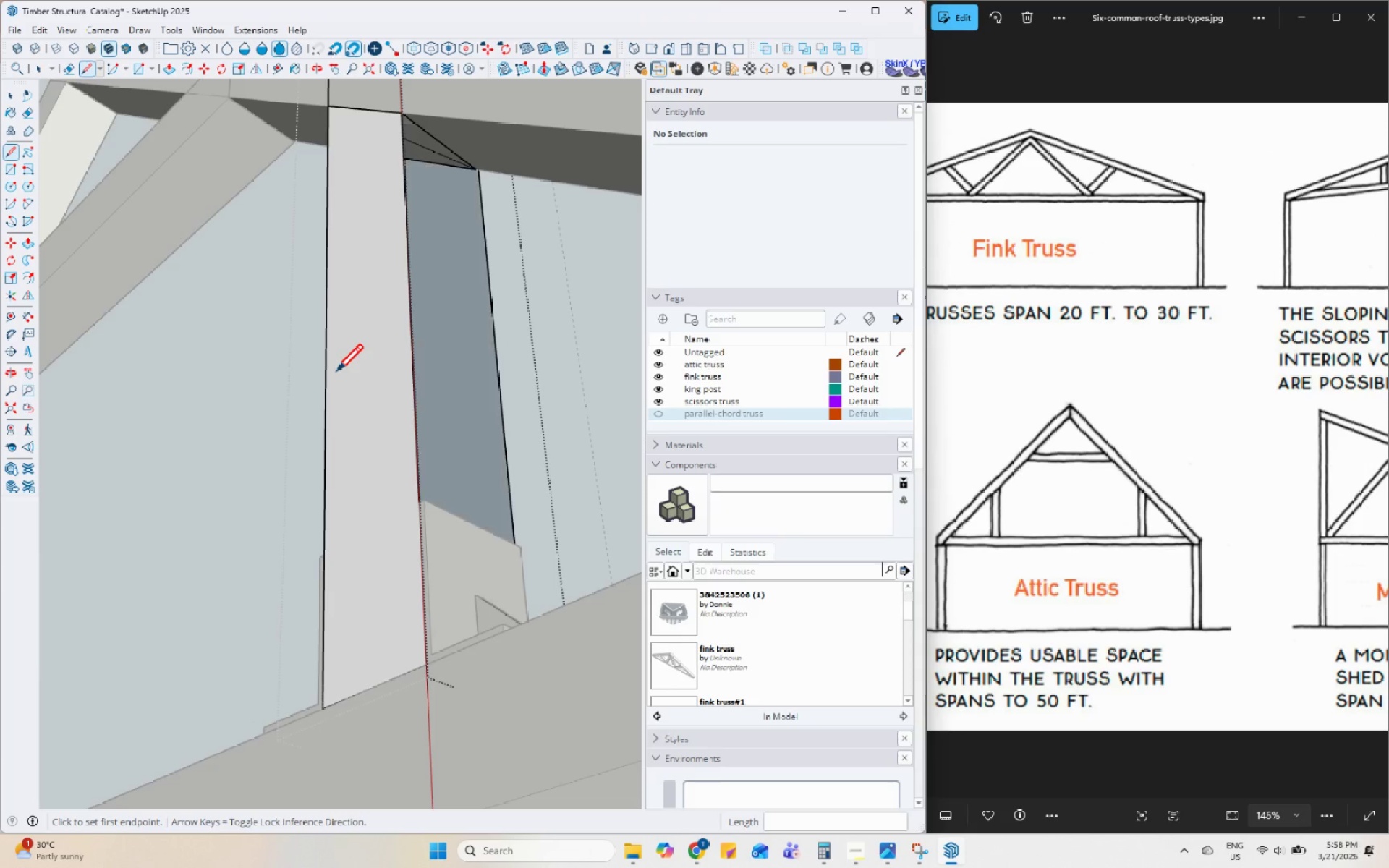 
key(Control+Z)
 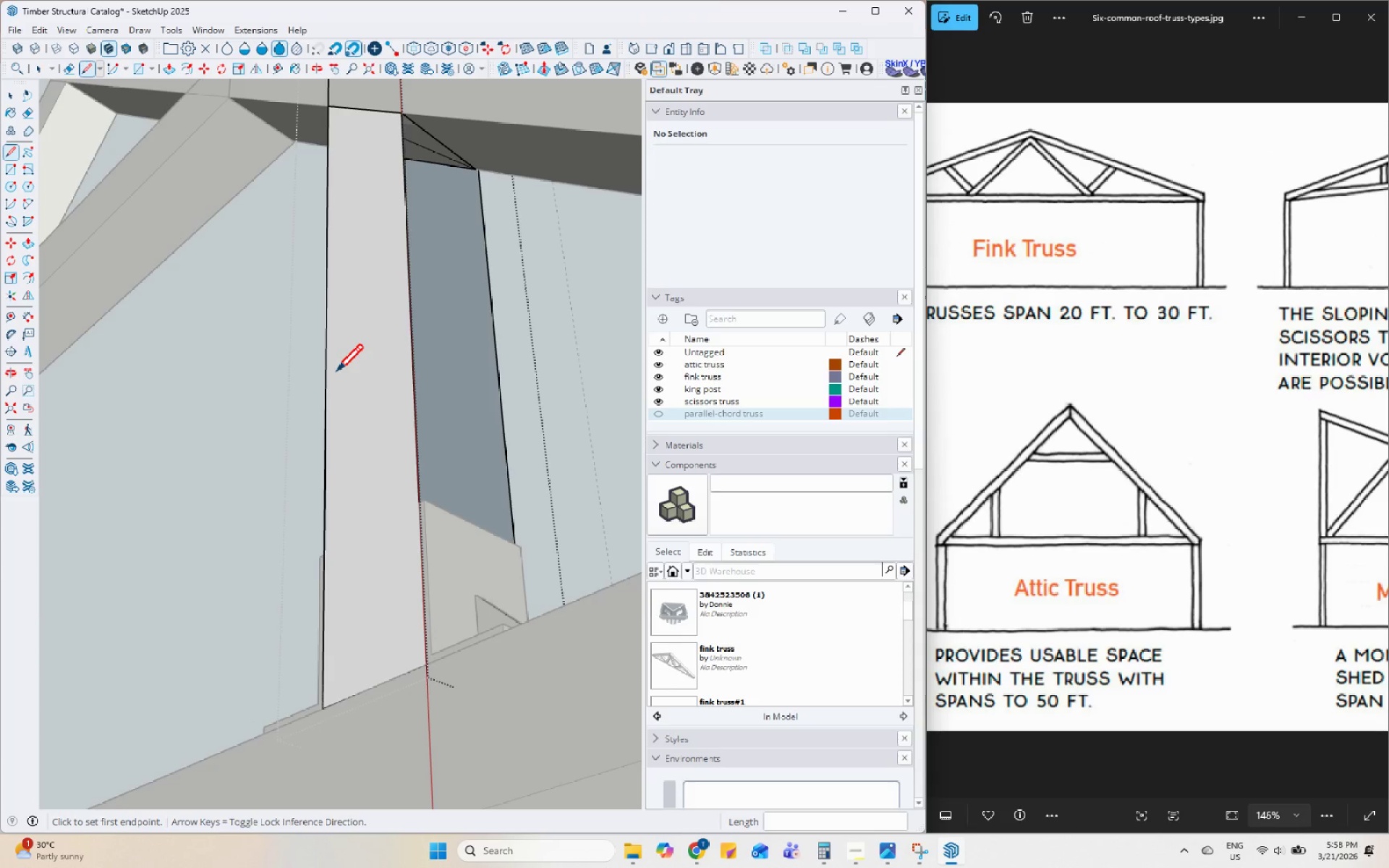 
key(Control+Z)
 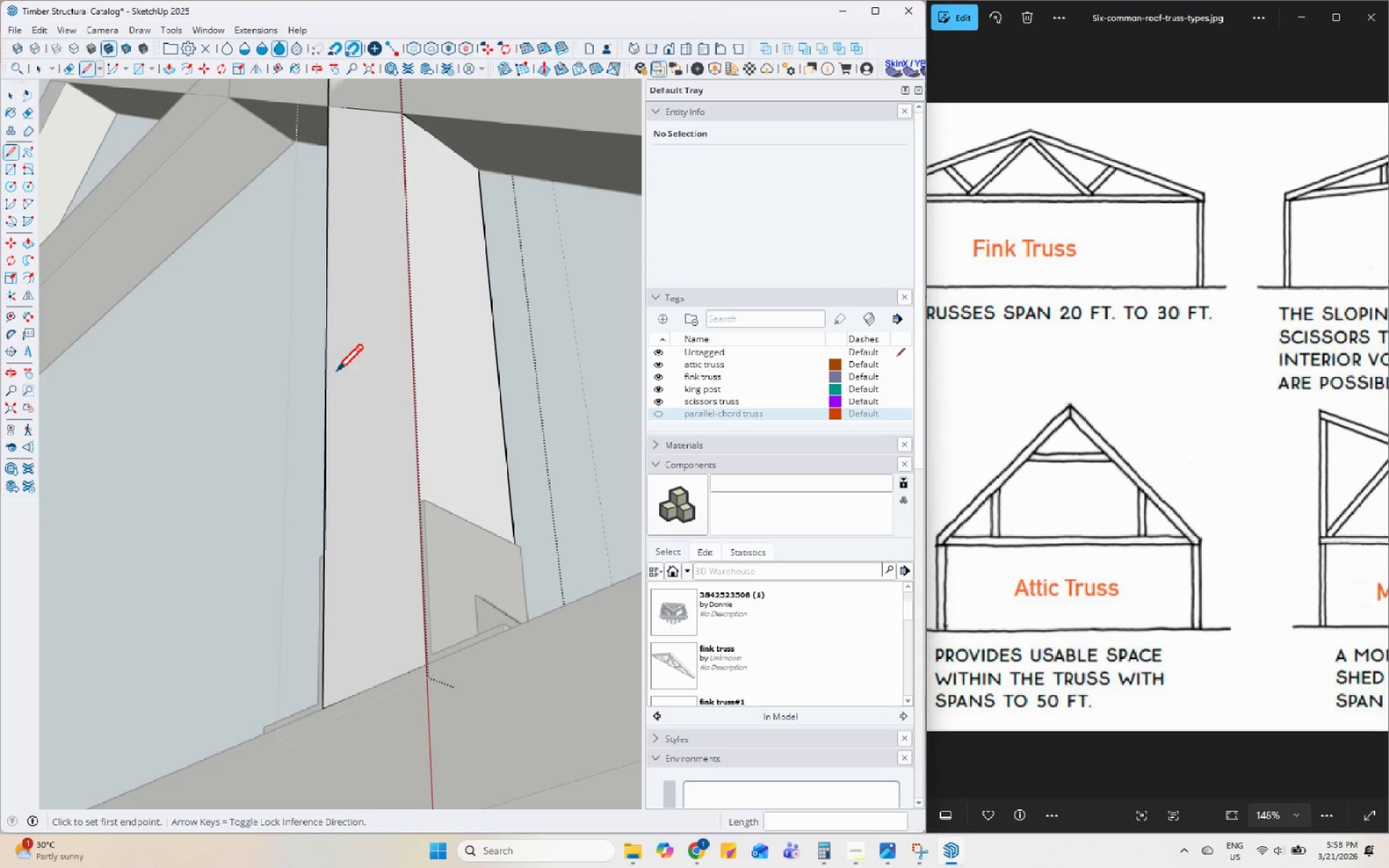 
scroll: coordinate [336, 374], scroll_direction: down, amount: 9.0
 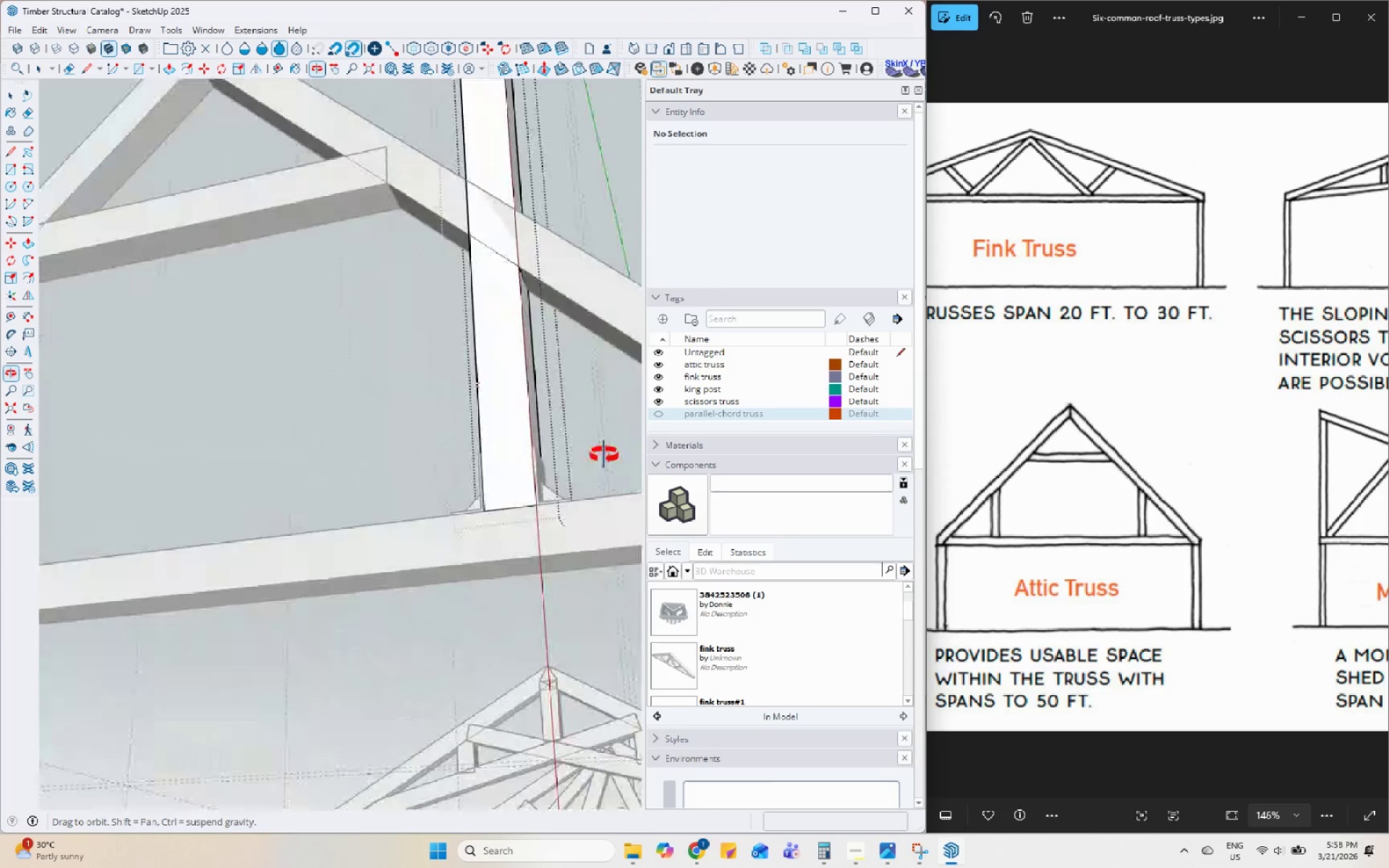 
key(Space)
 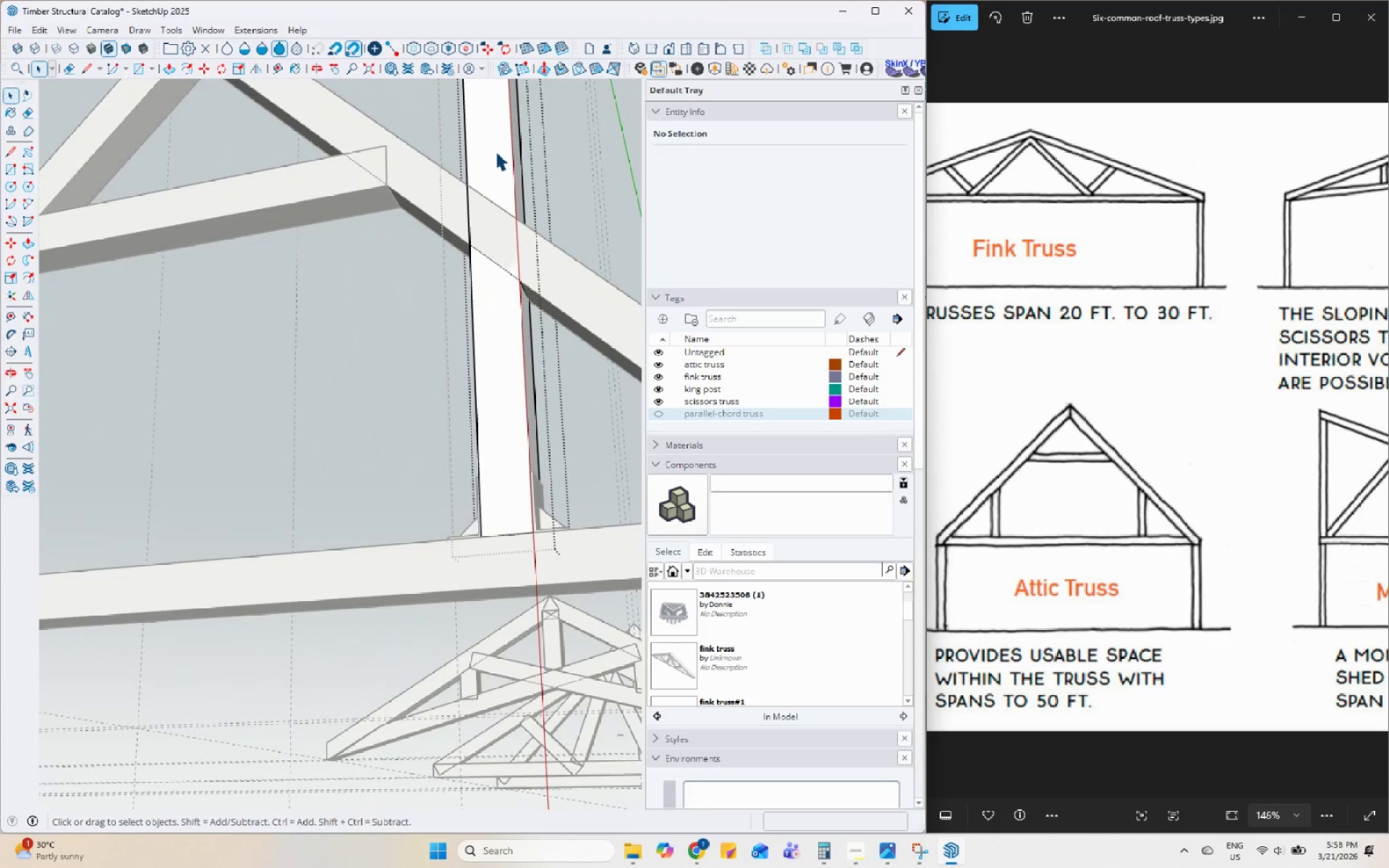 
left_click([496, 152])
 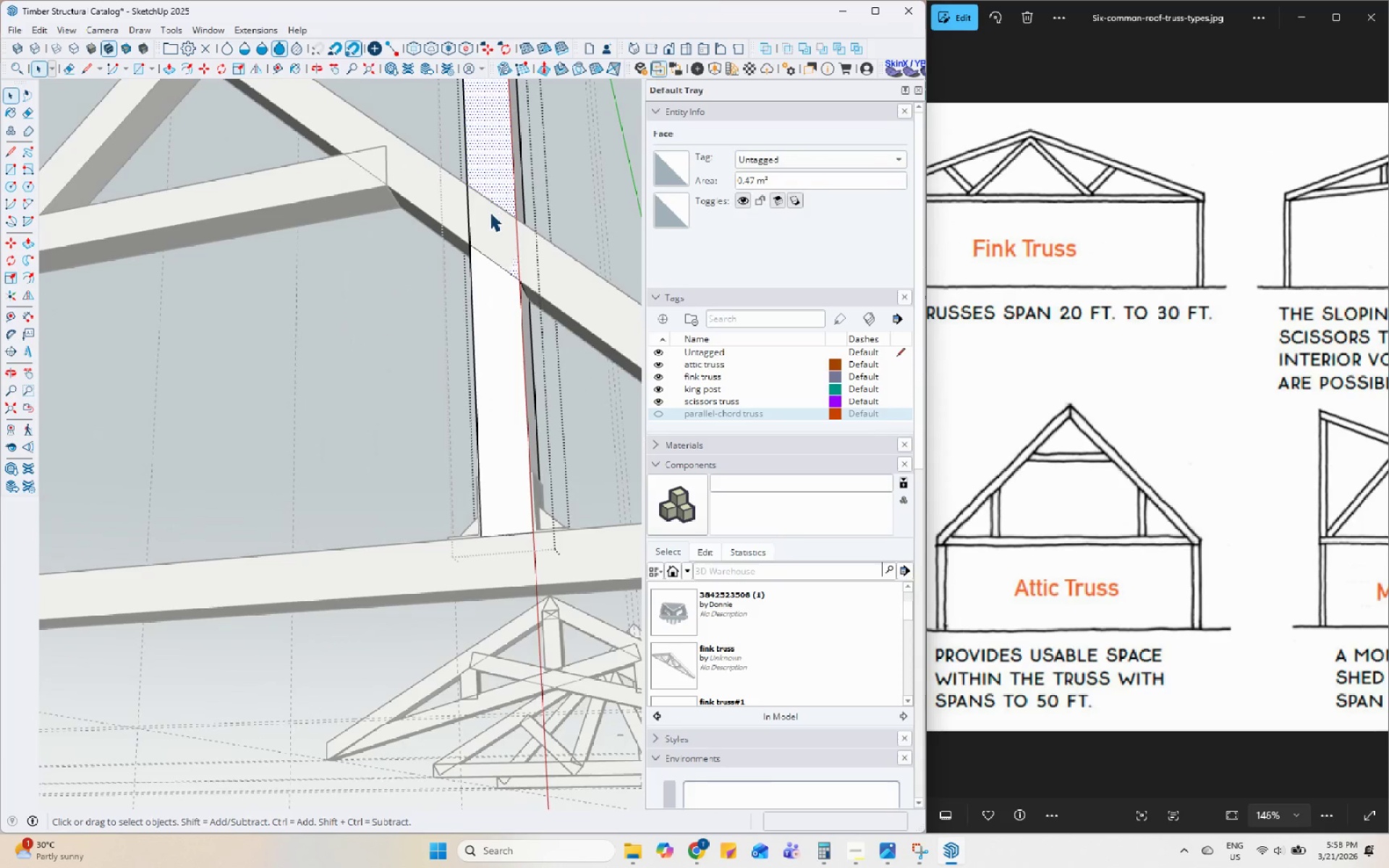 
key(Delete)
 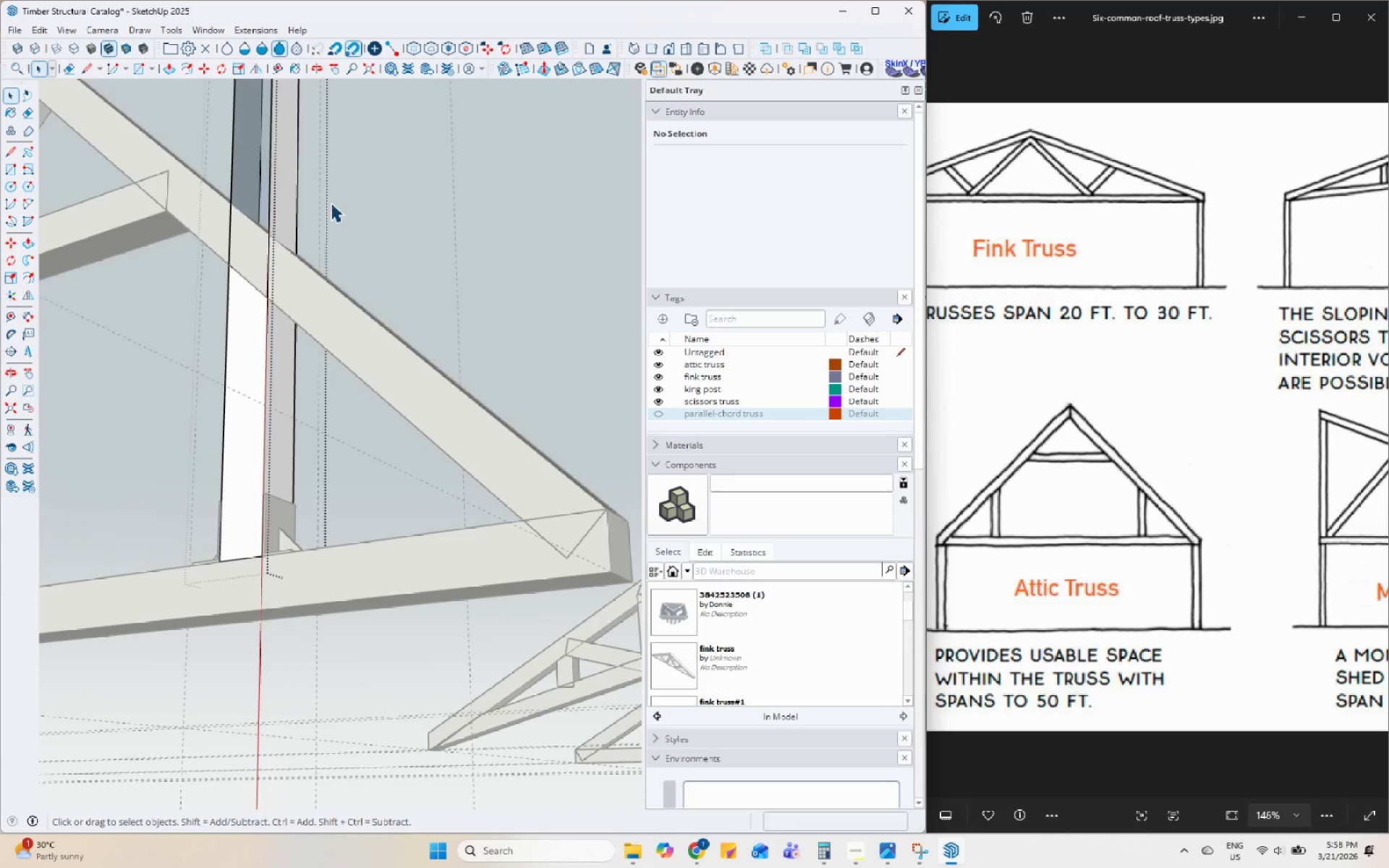 
left_click([287, 189])
 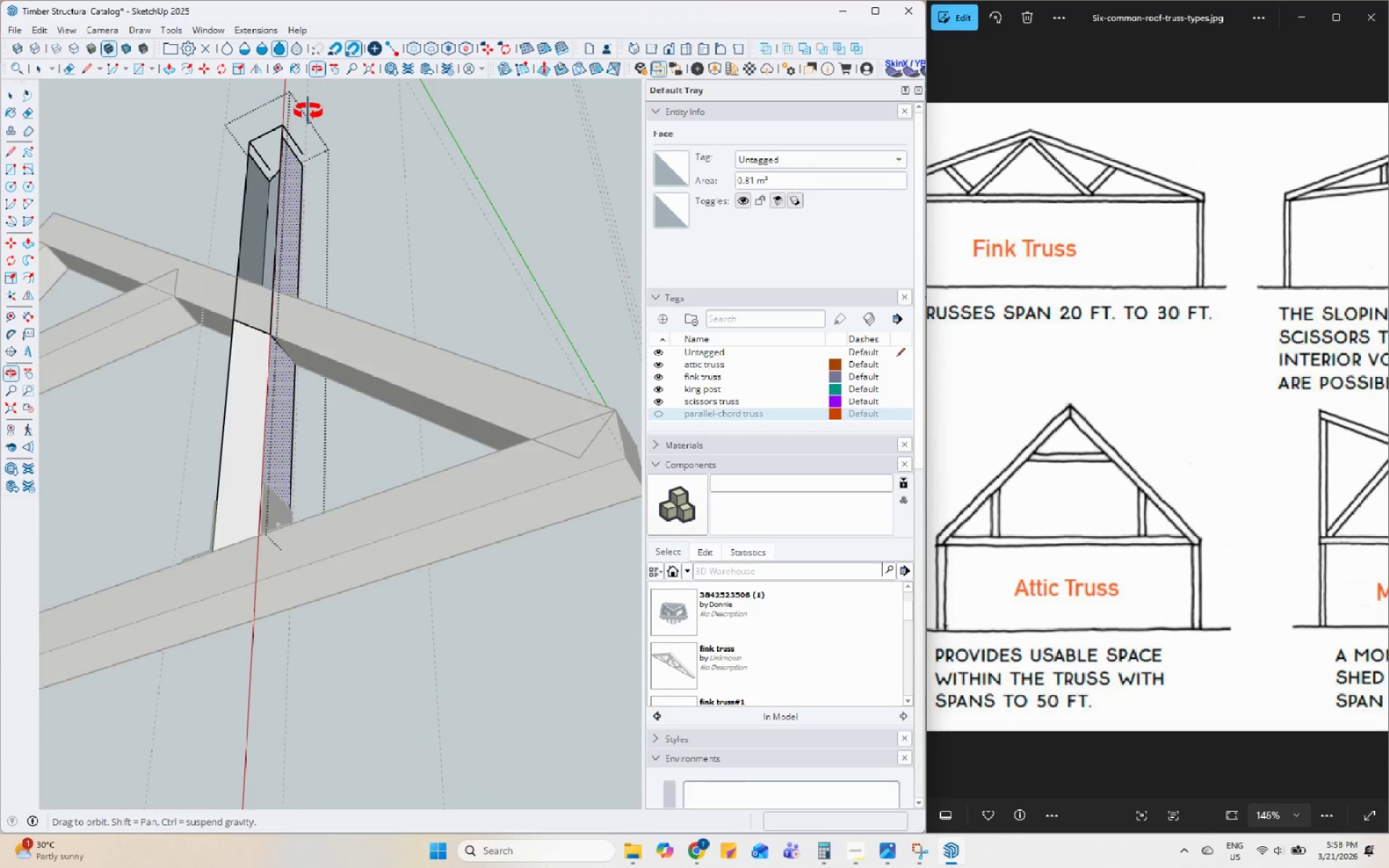 
scroll: coordinate [273, 379], scroll_direction: up, amount: 9.0
 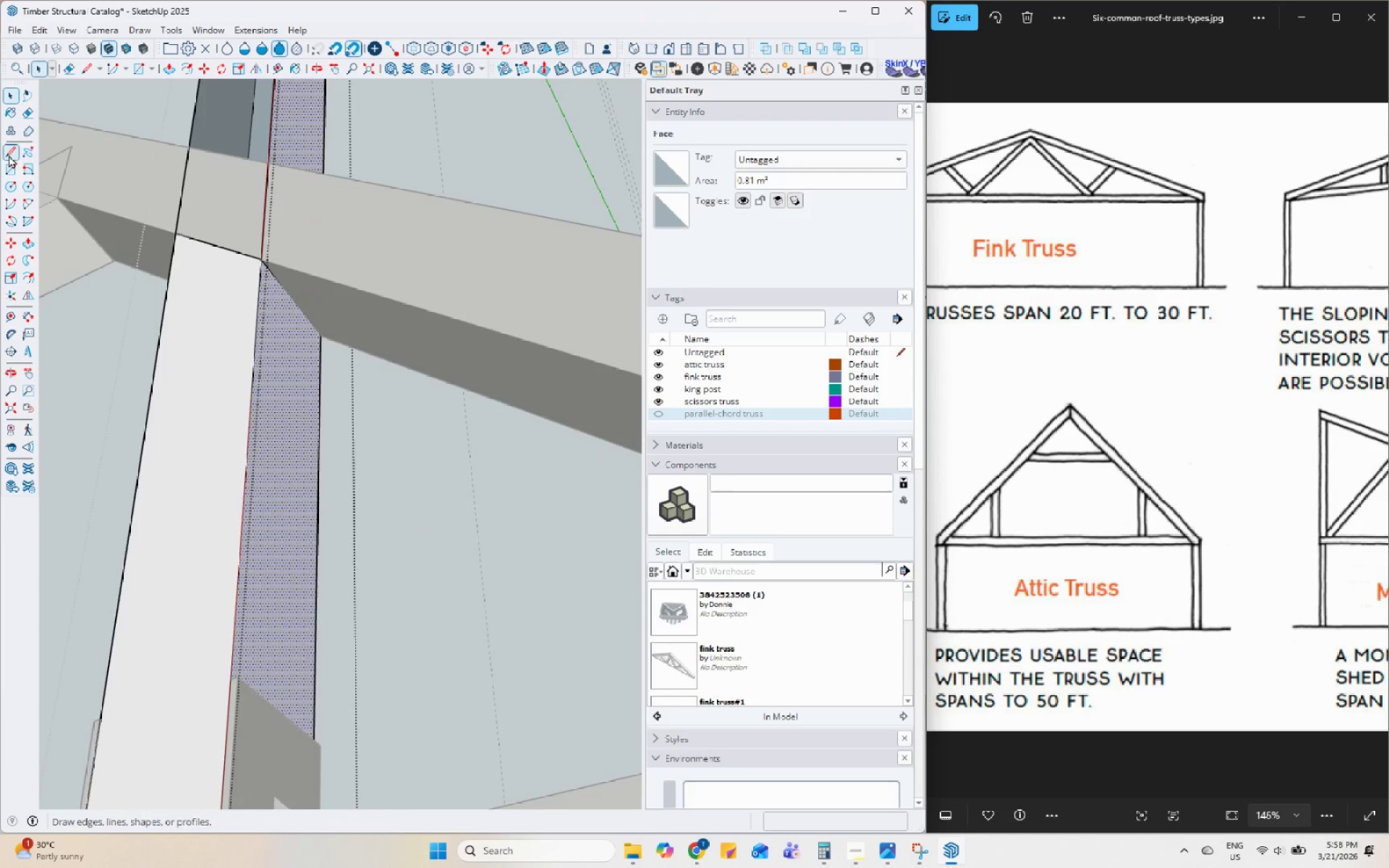 
left_click([8, 147])
 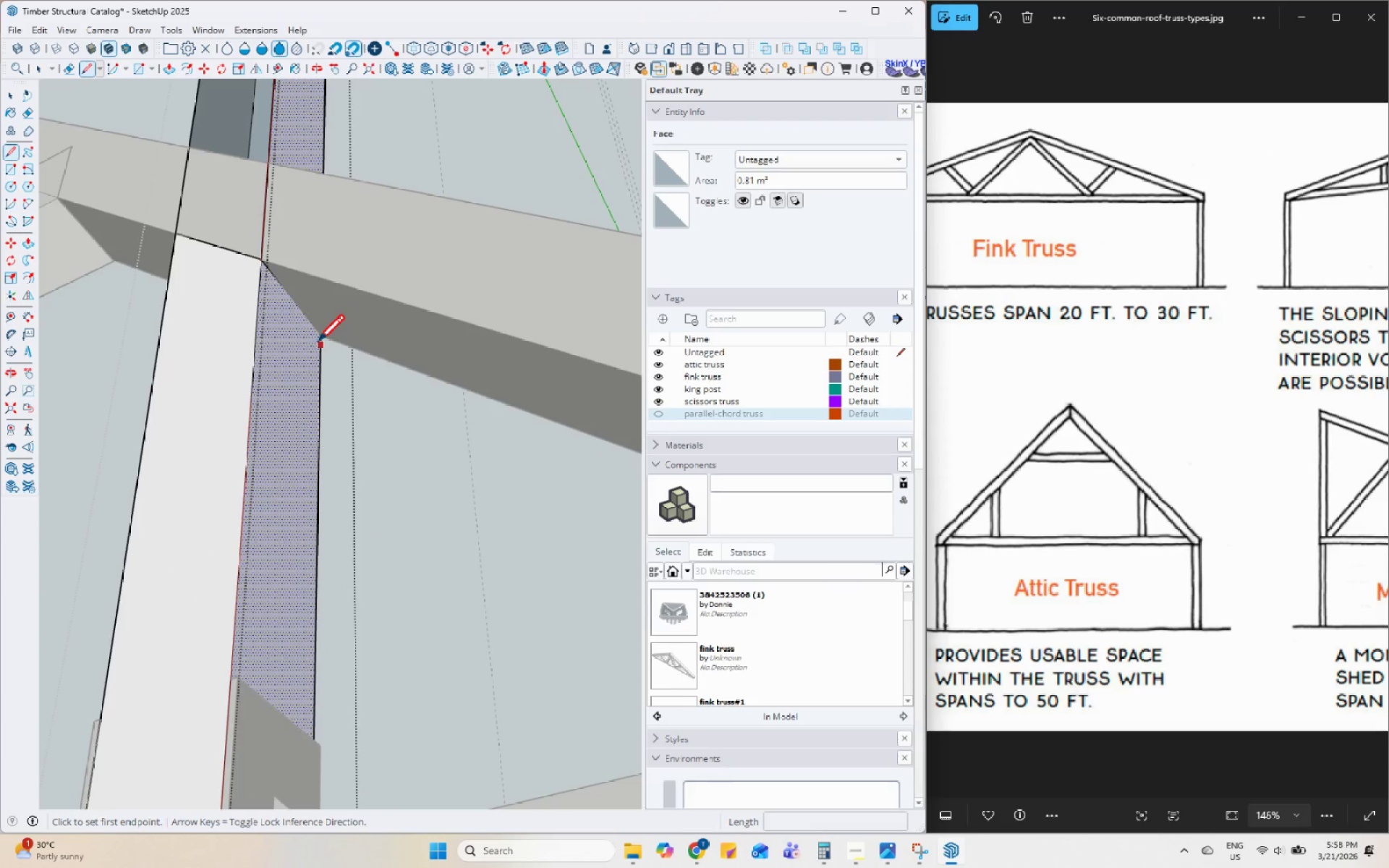 
mouse_move([300, 326])
 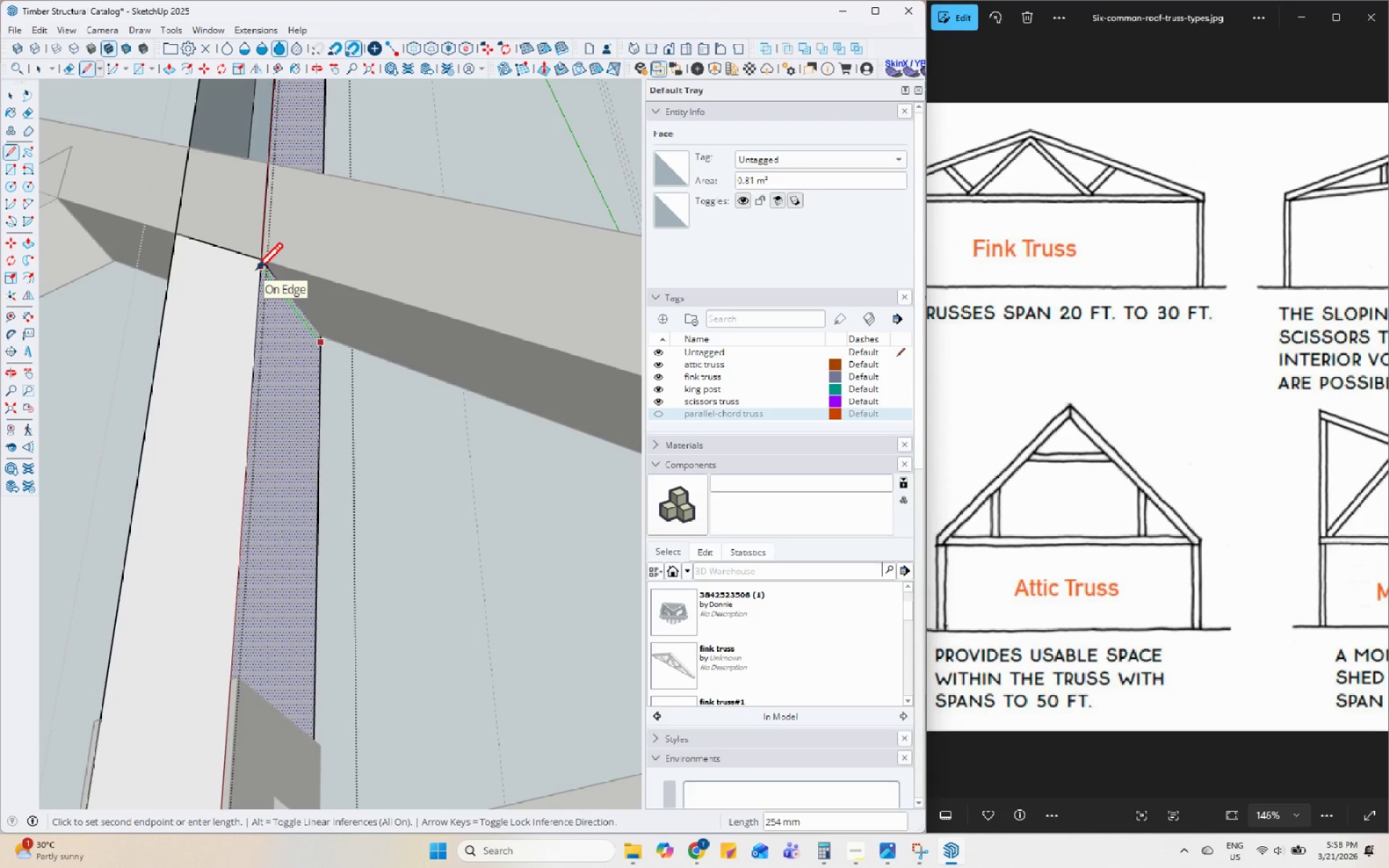 
left_click([256, 273])
 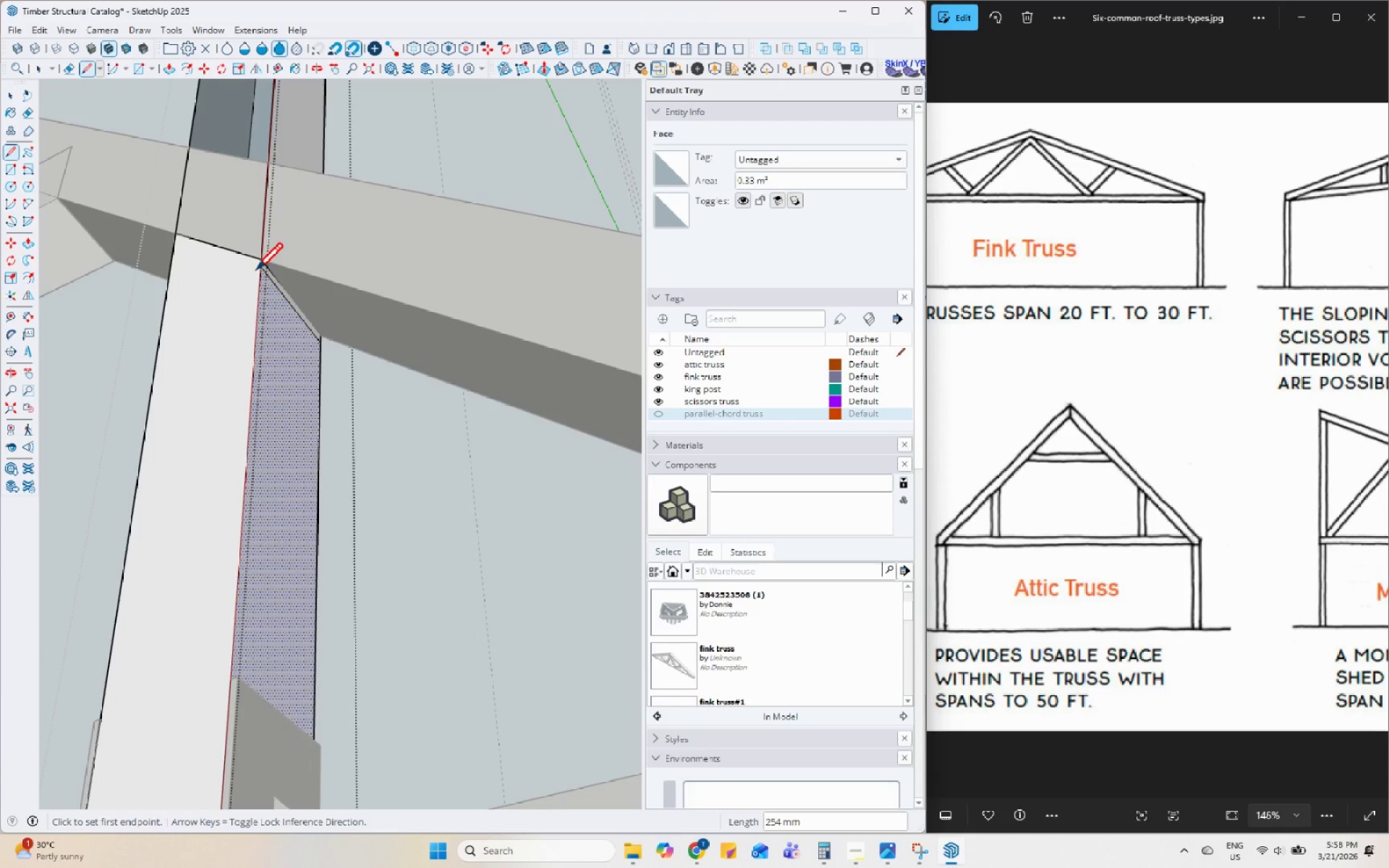 
key(Space)
 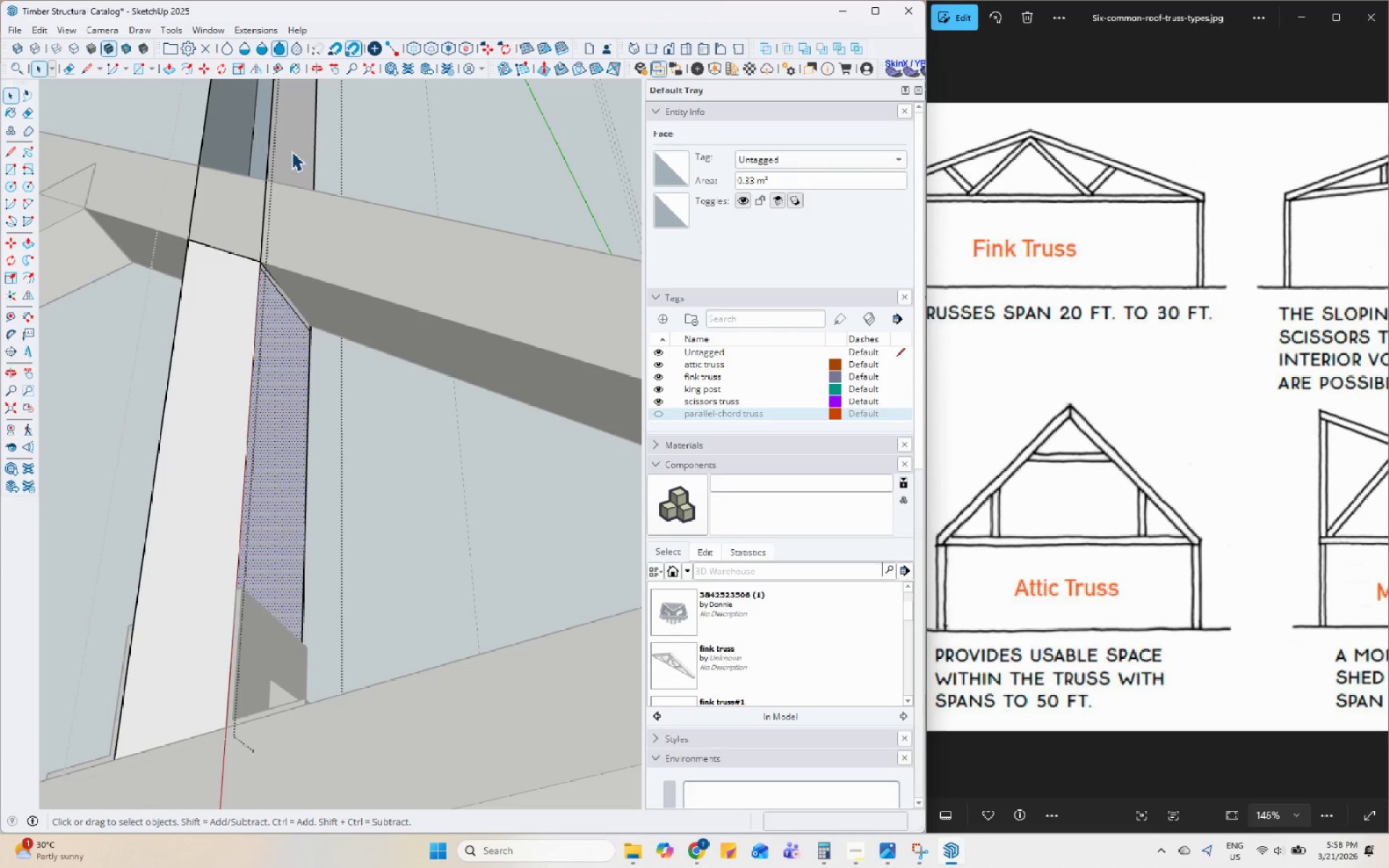 
scroll: coordinate [256, 273], scroll_direction: down, amount: 2.0
 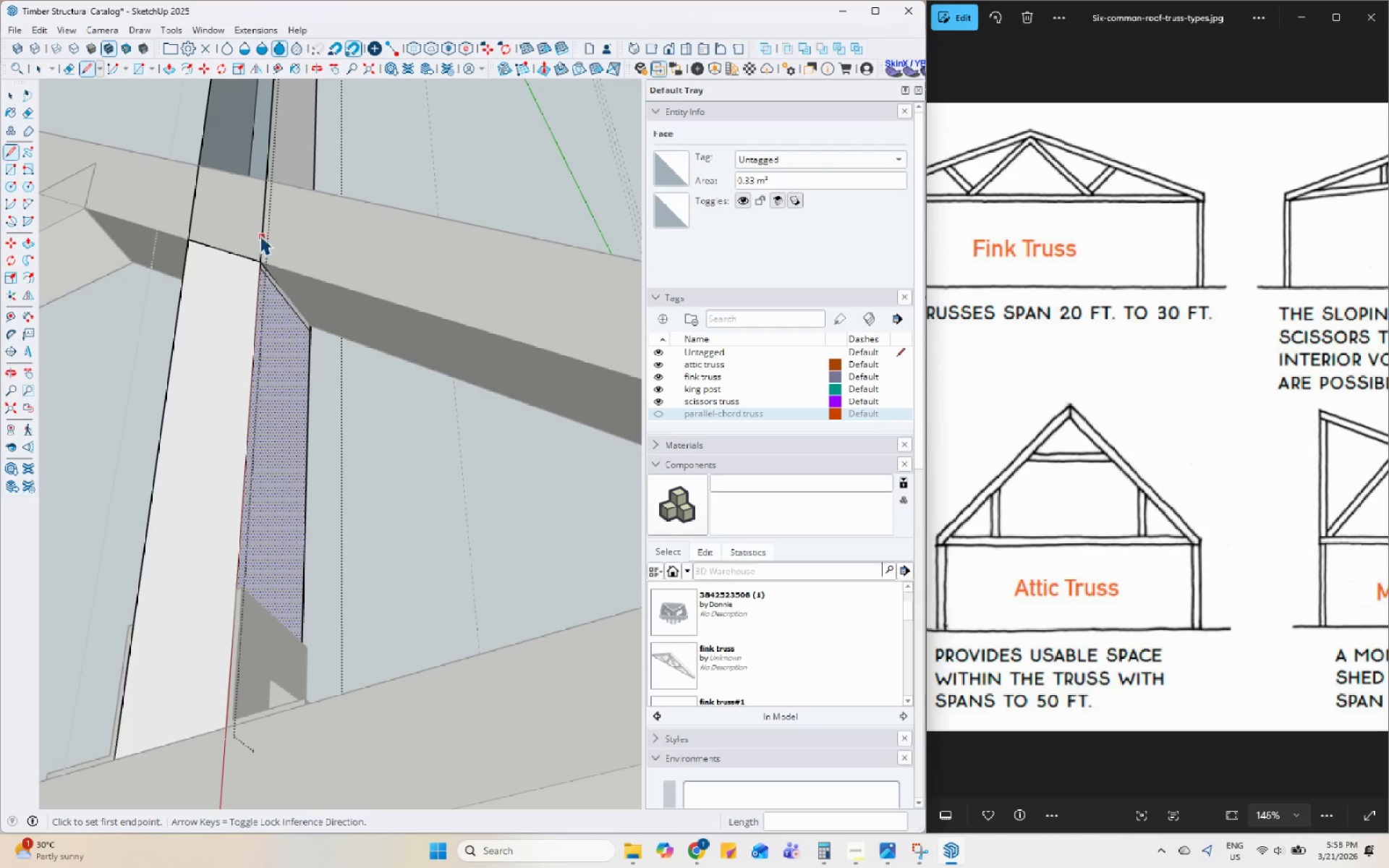 
left_click([292, 152])
 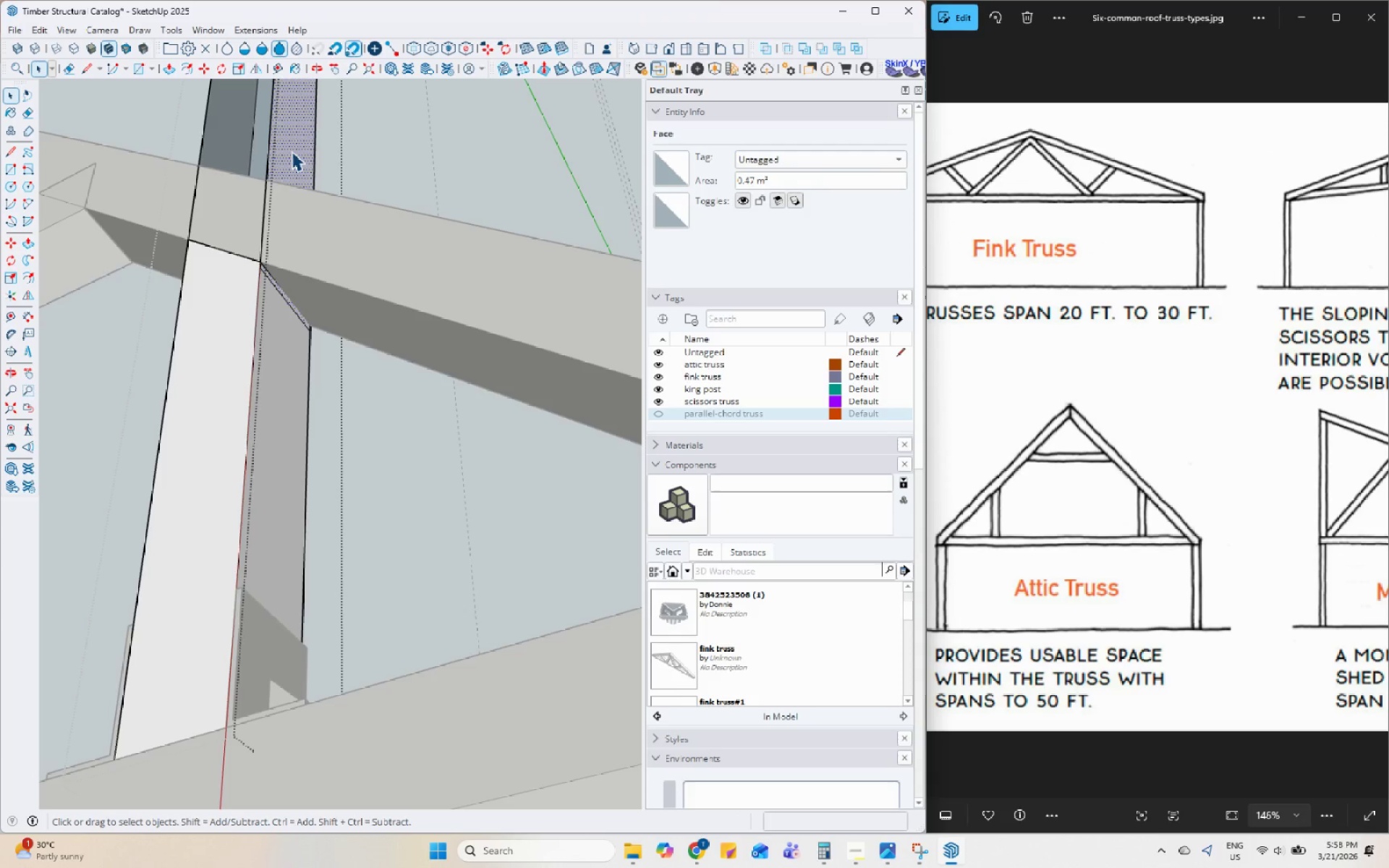 
key(Delete)
 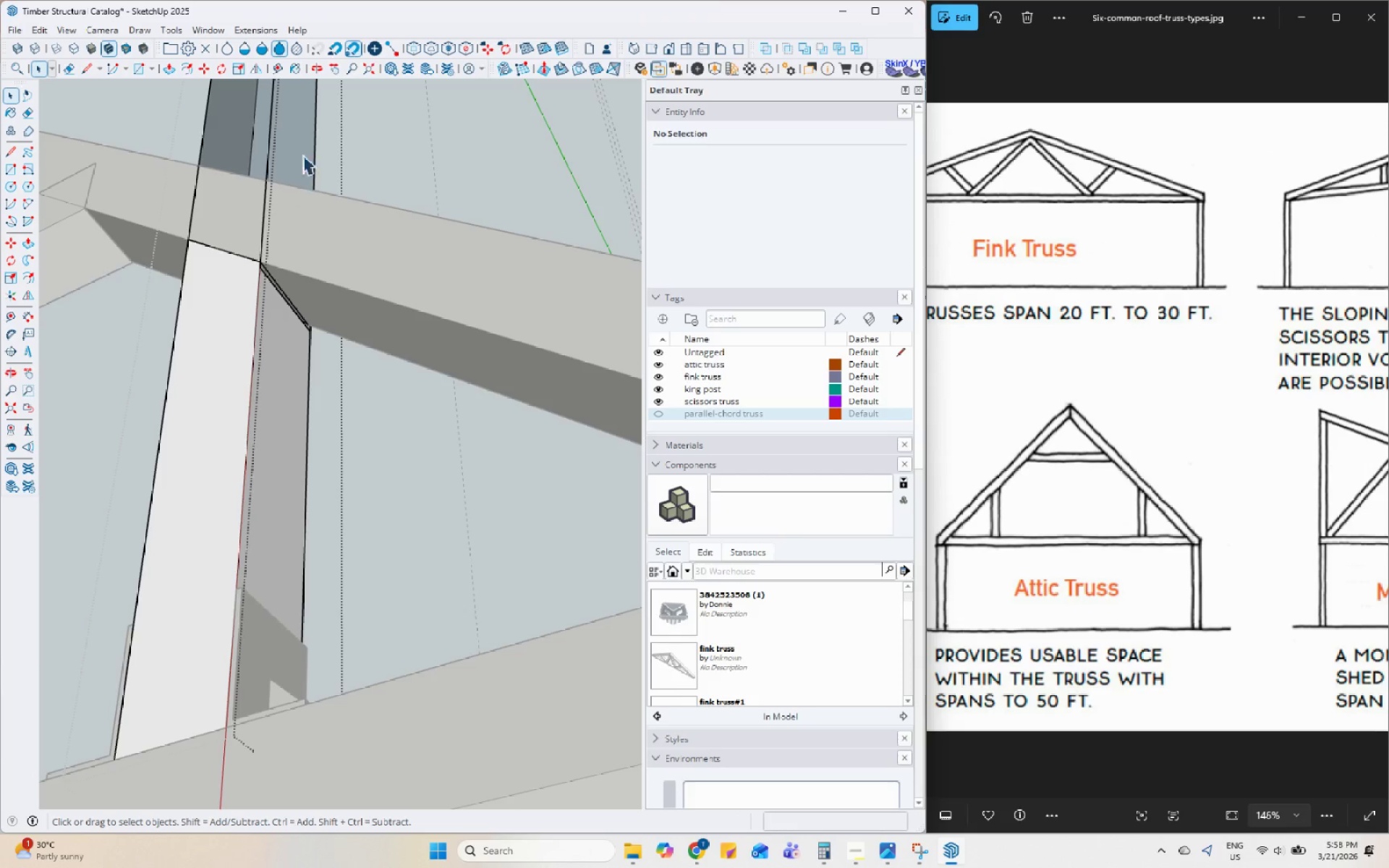 
left_click([302, 140])
 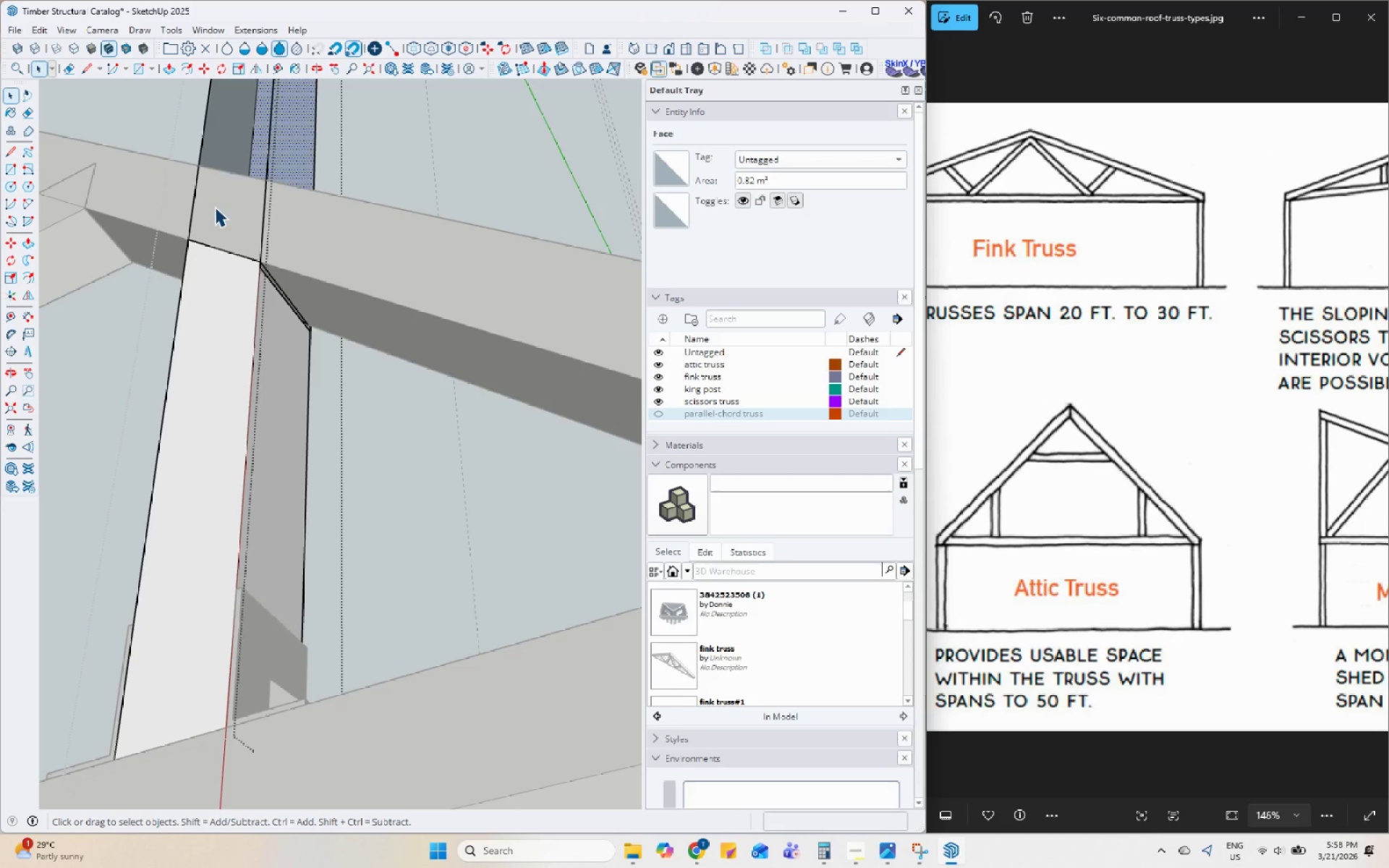 
key(Delete)
 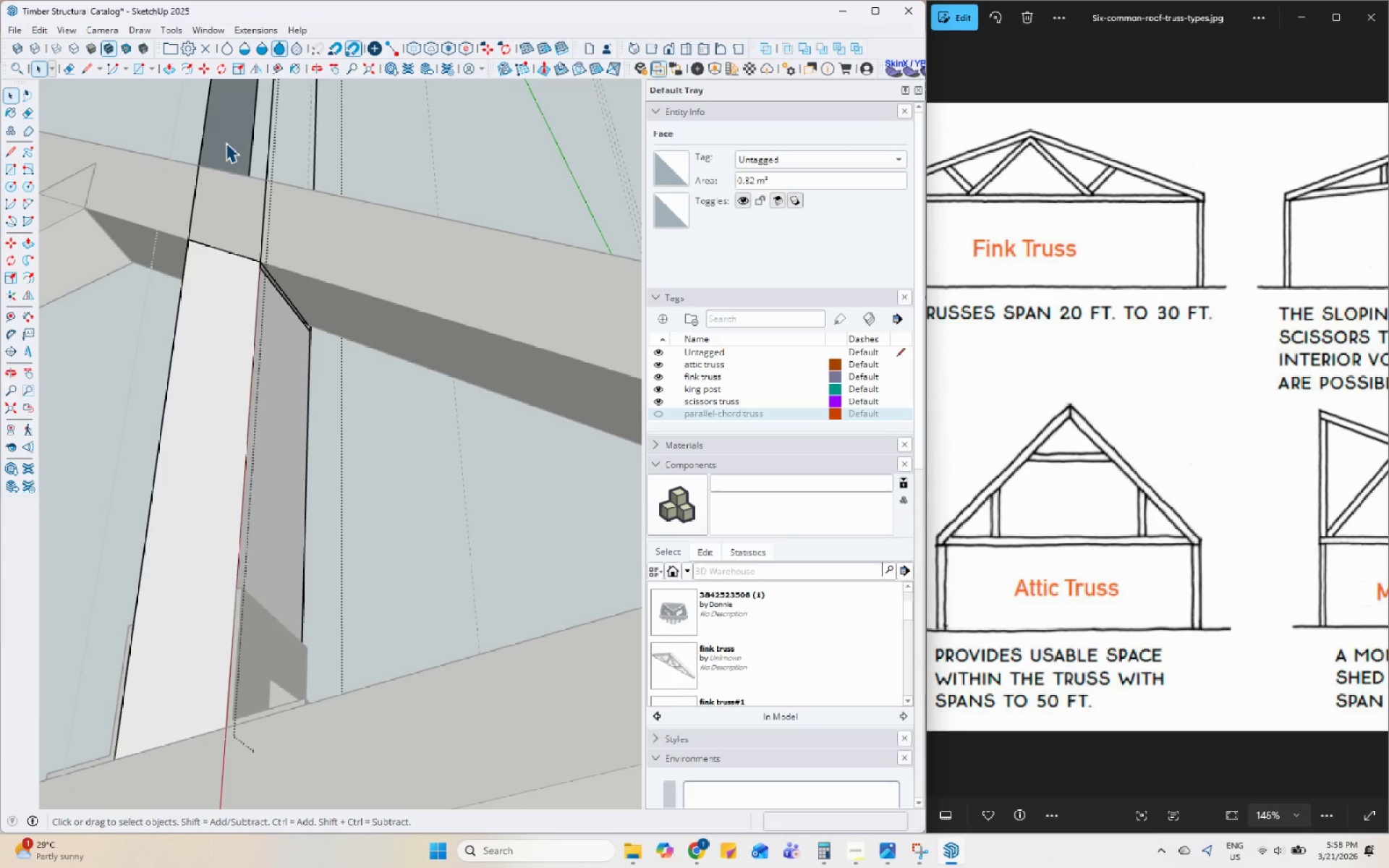 
left_click([226, 143])
 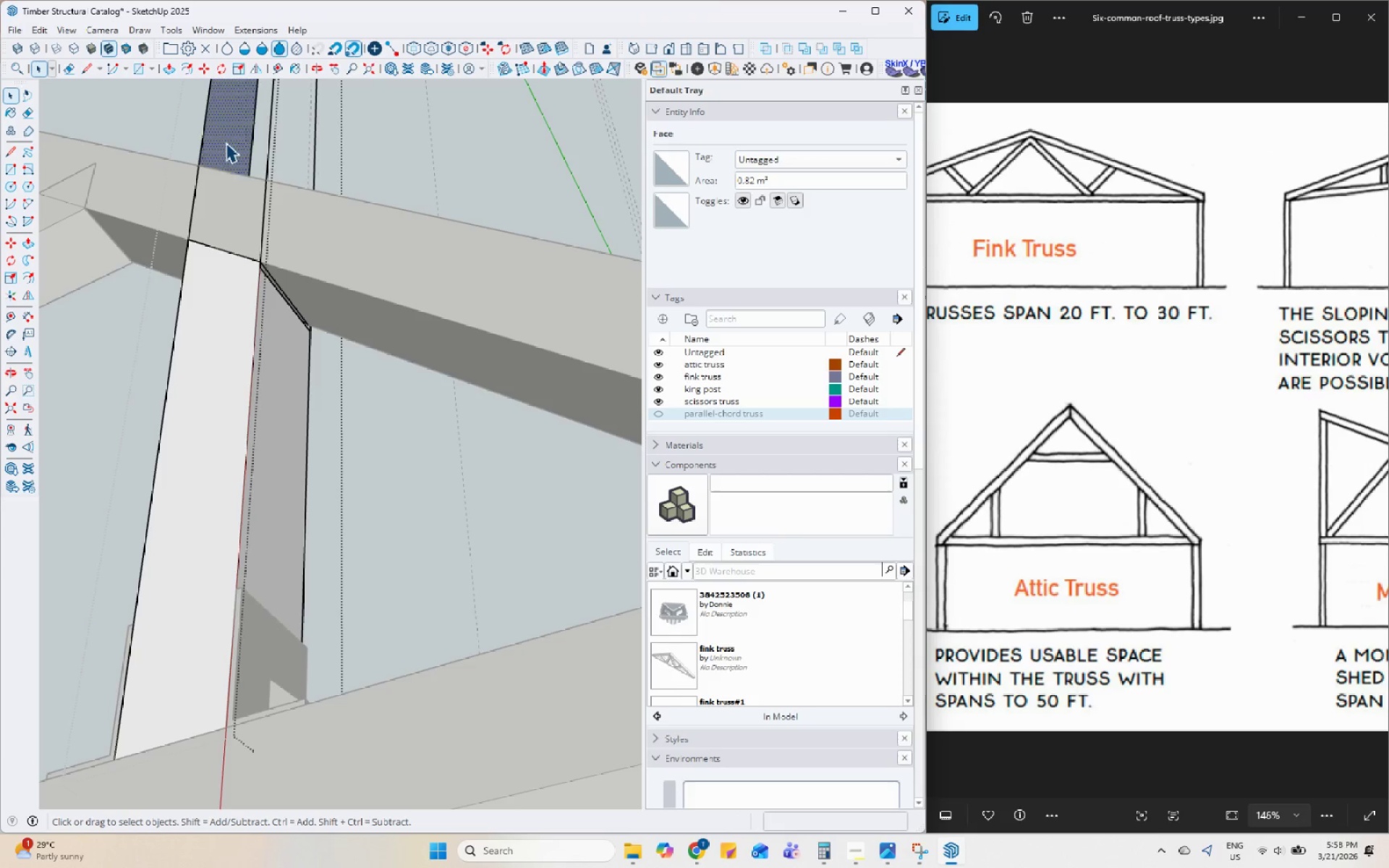 
key(Delete)
 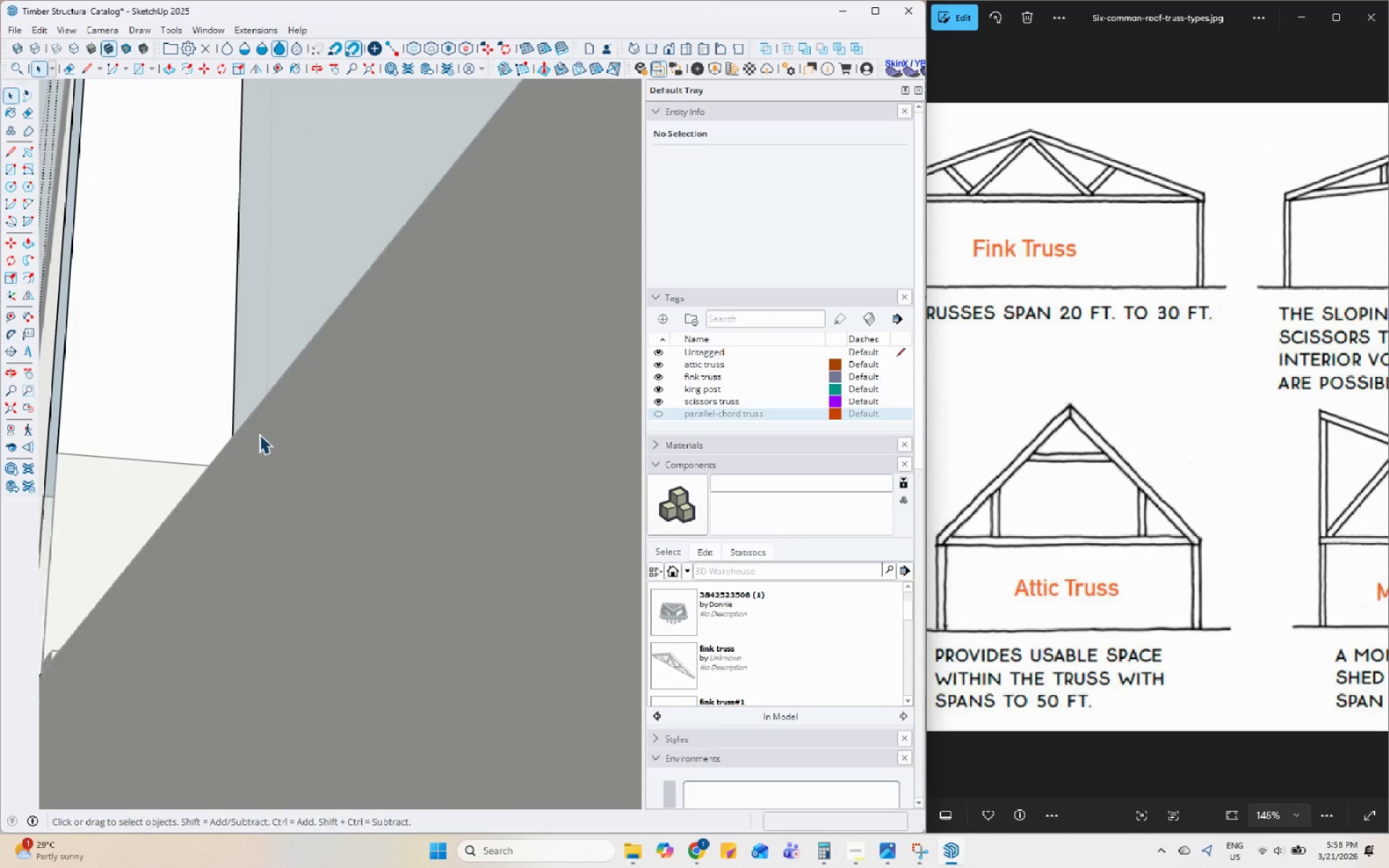 
scroll: coordinate [301, 374], scroll_direction: down, amount: 12.0
 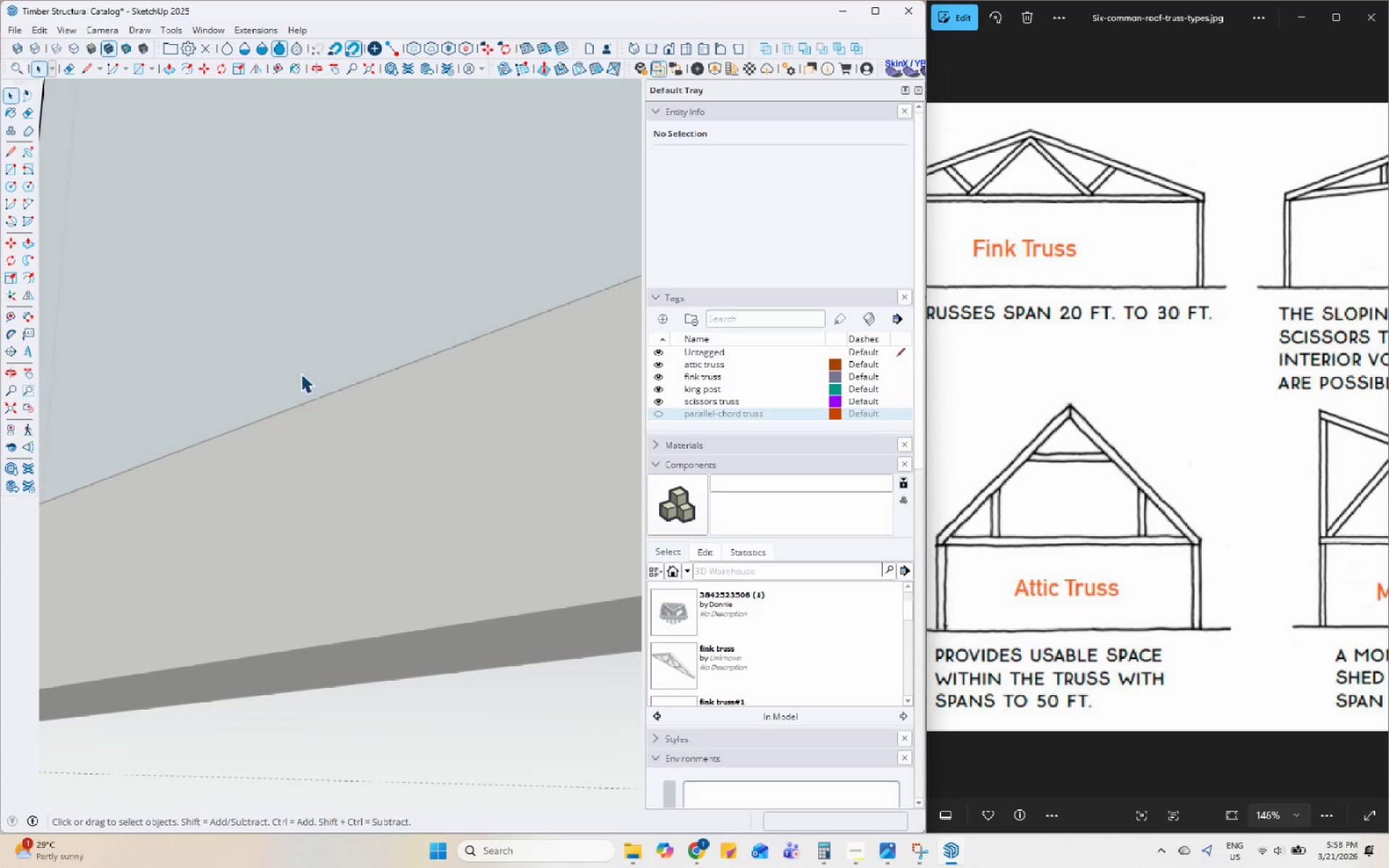 
key(H)
 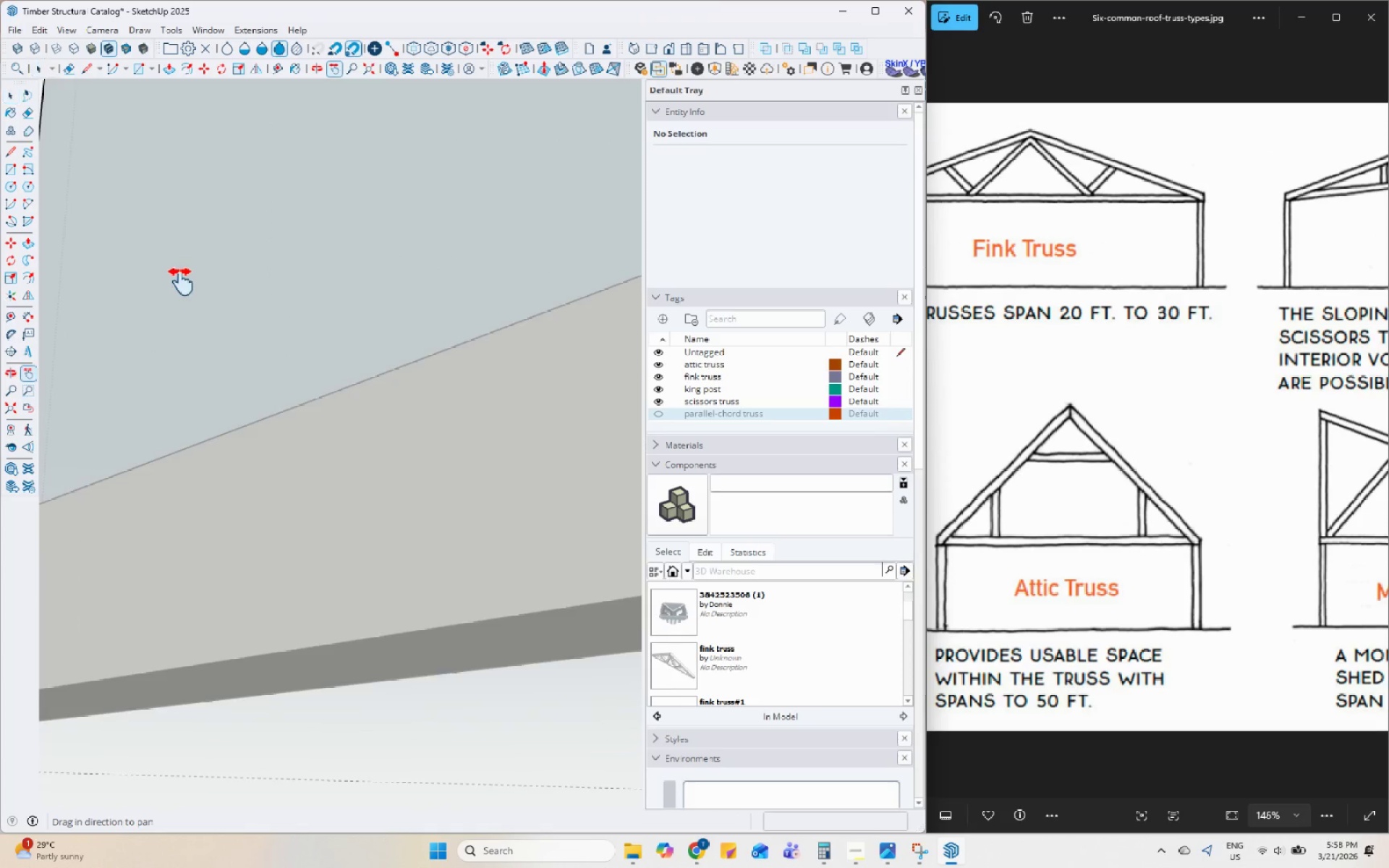 
left_click_drag(start_coordinate=[181, 281], to_coordinate=[752, 462])
 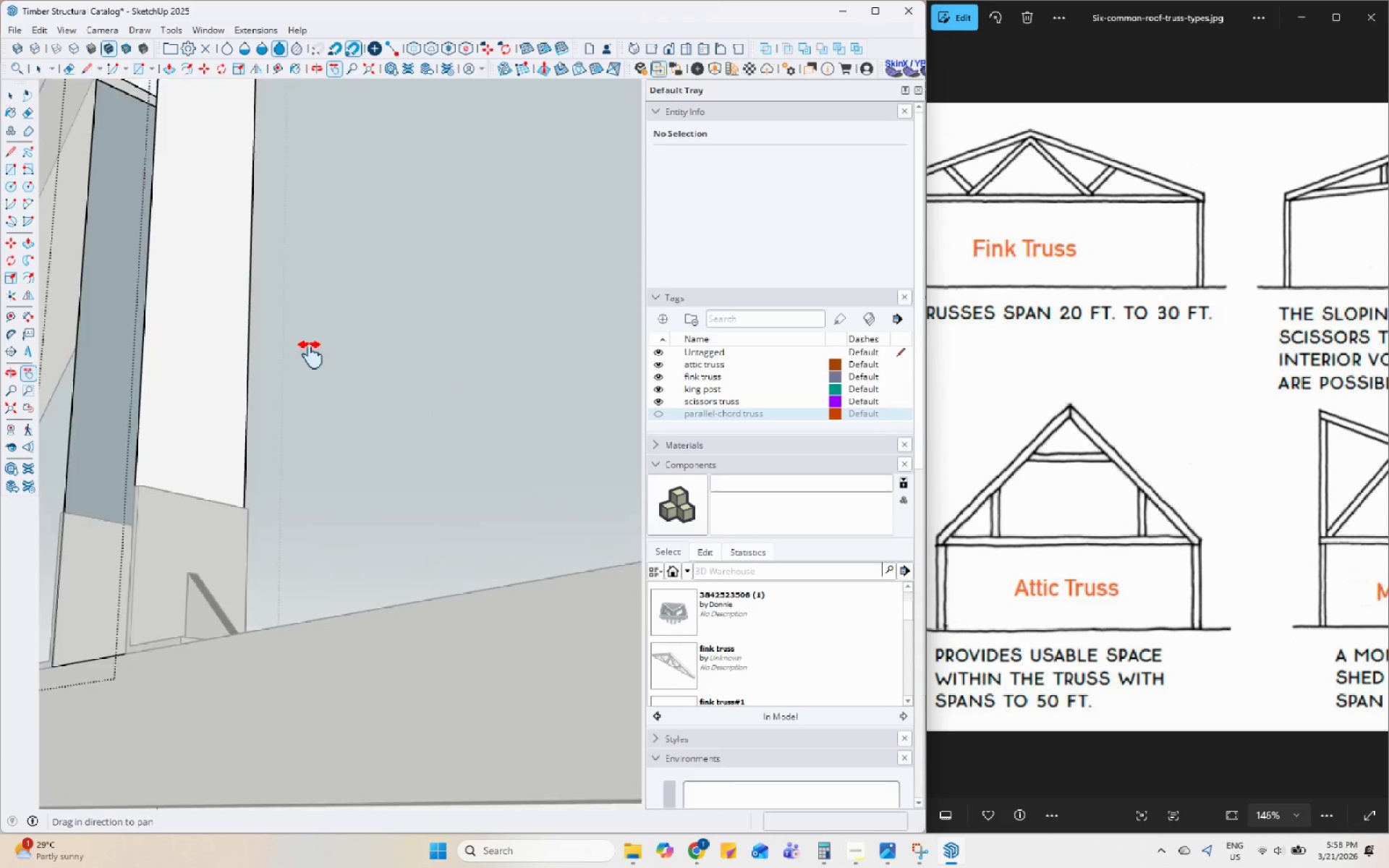 
left_click_drag(start_coordinate=[300, 315], to_coordinate=[514, 681])
 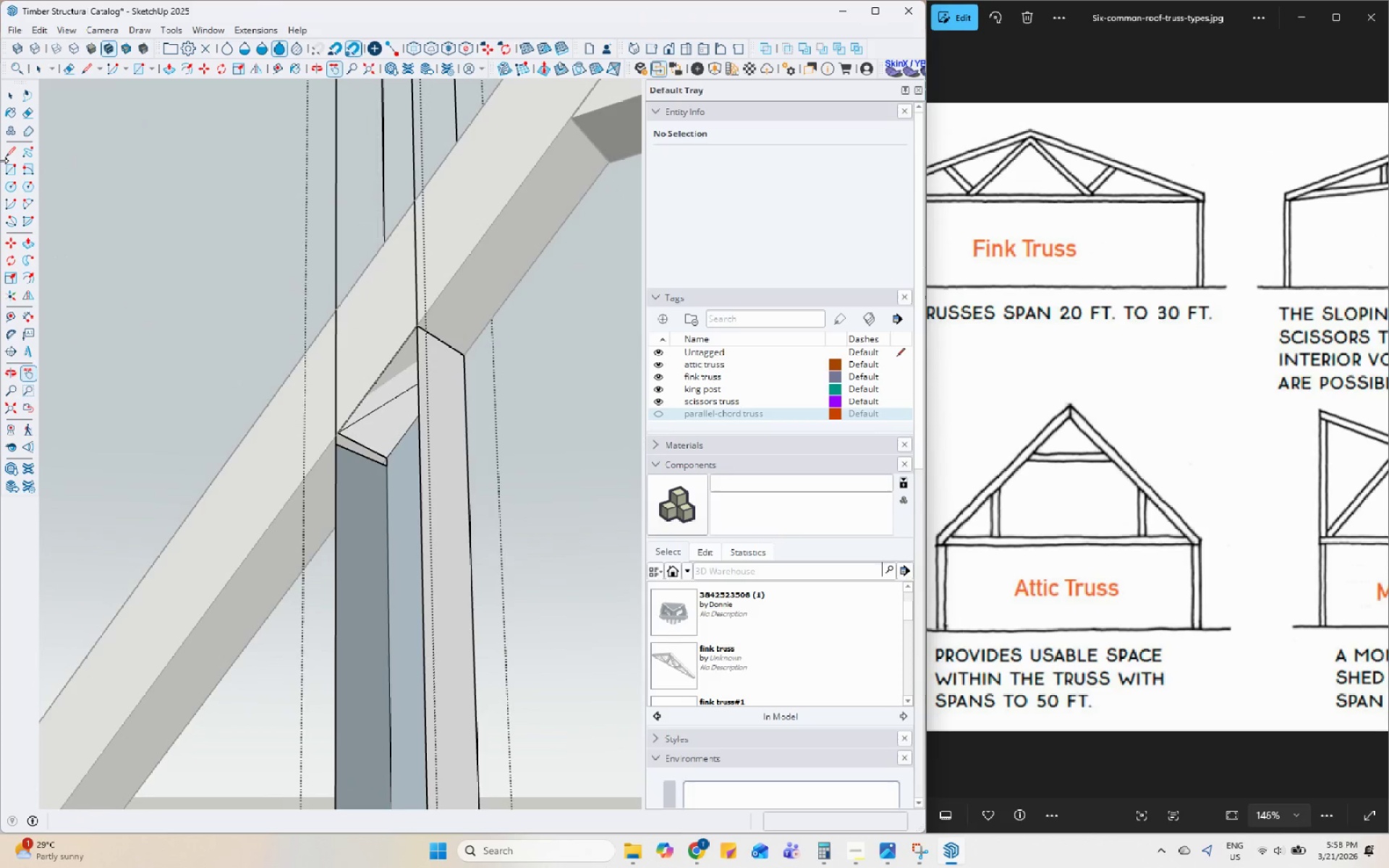 
scroll: coordinate [310, 354], scroll_direction: down, amount: 6.0
 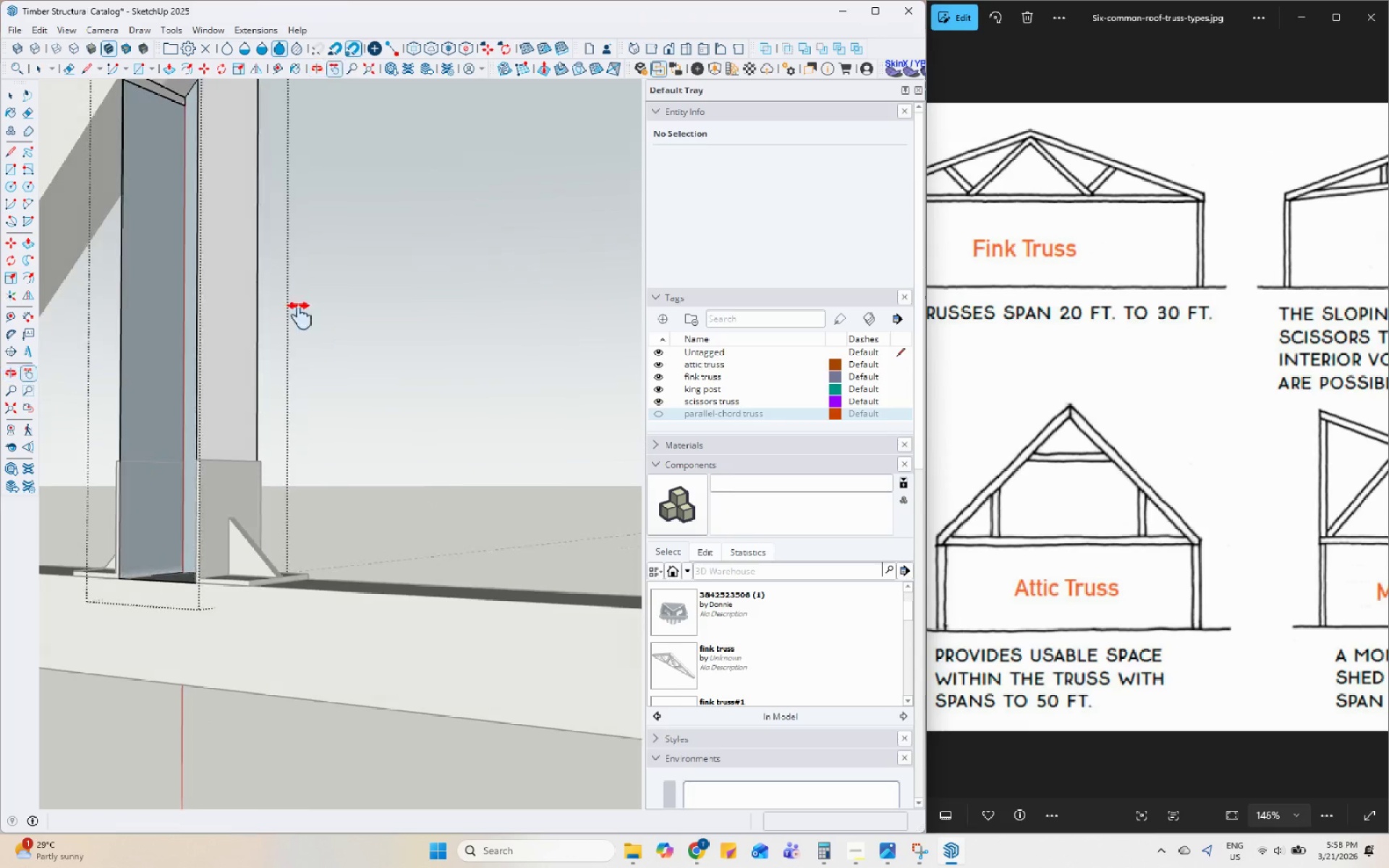 
left_click([4, 150])
 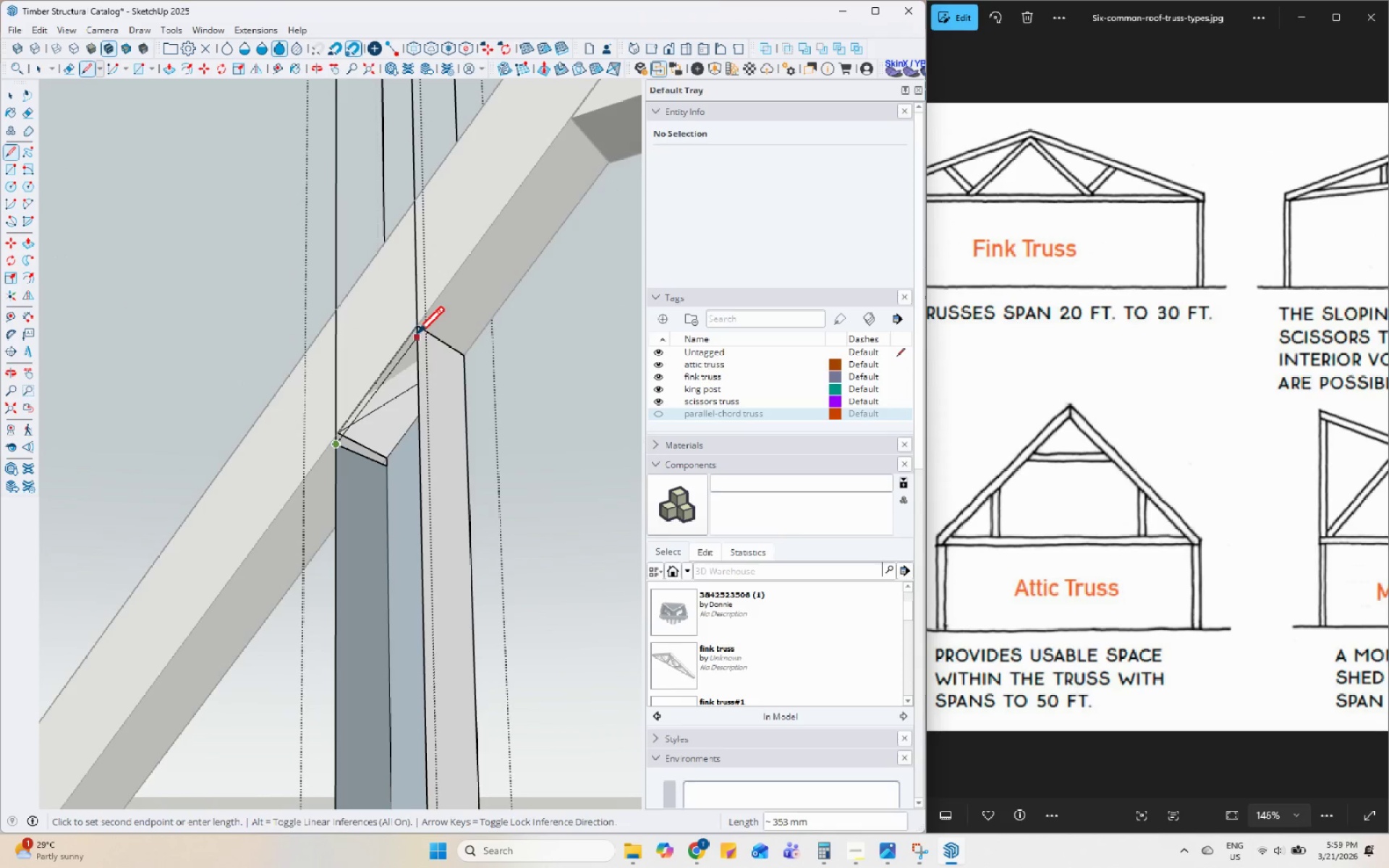 
left_click([417, 331])
 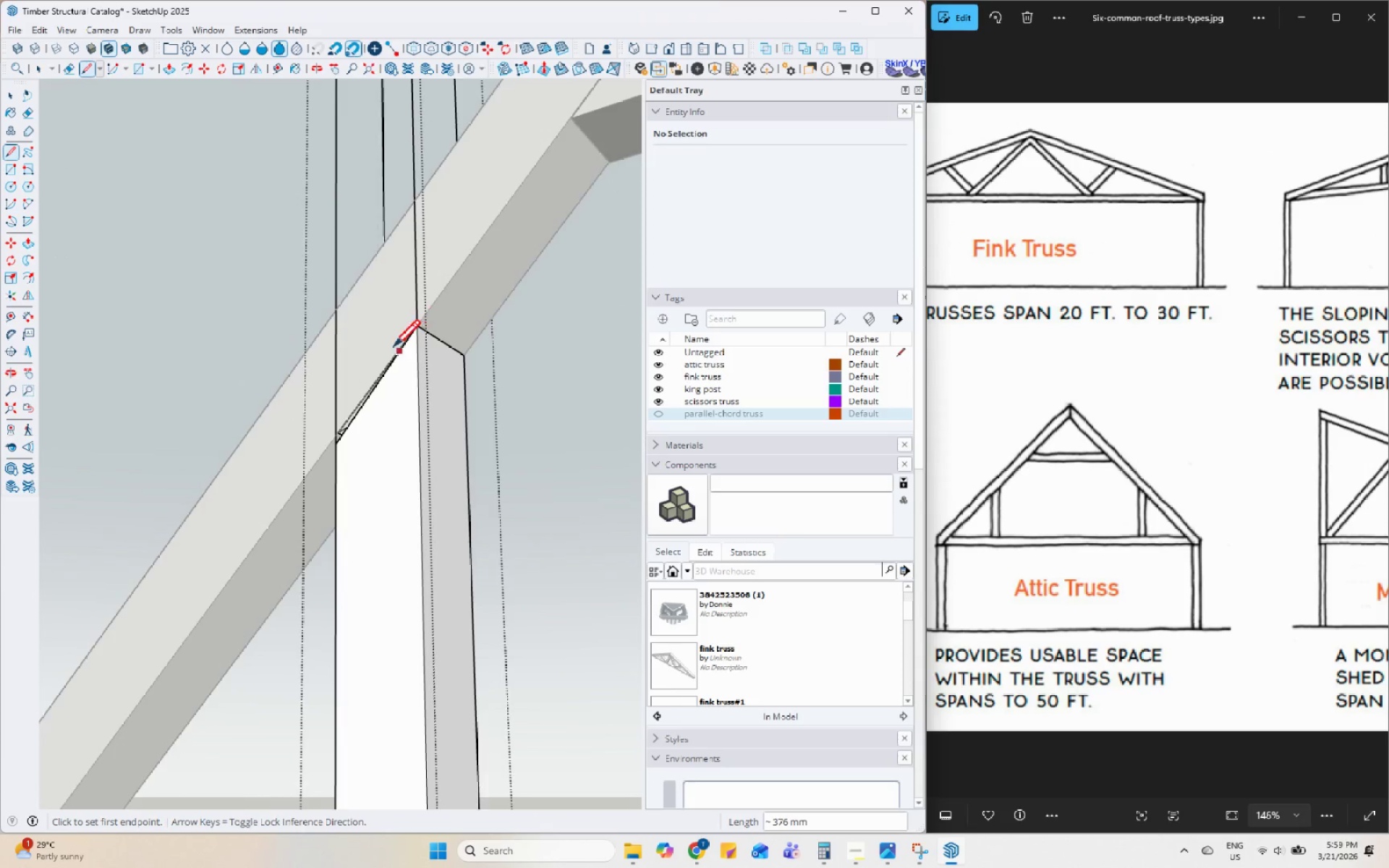 
key(Space)
 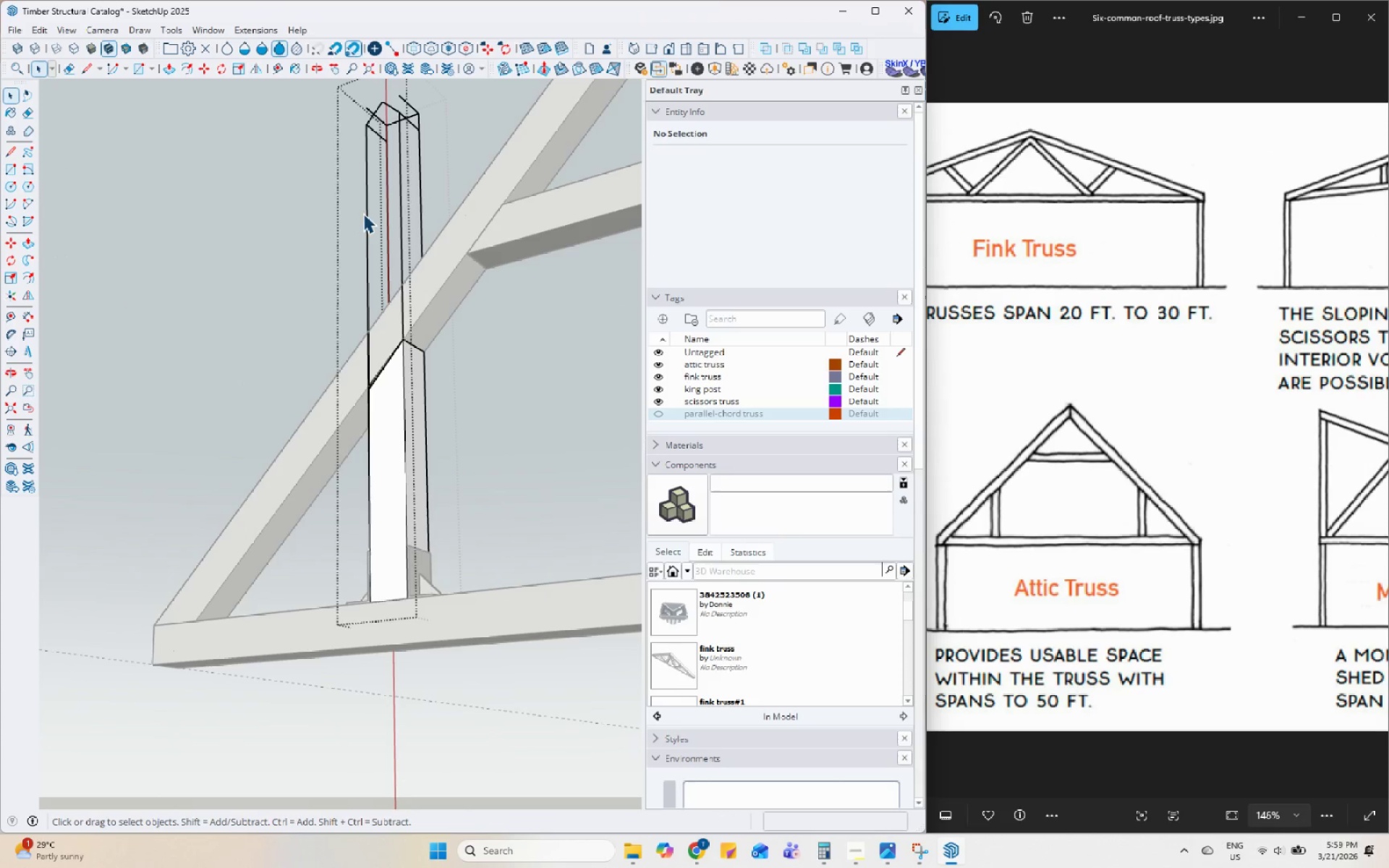 
scroll: coordinate [393, 349], scroll_direction: down, amount: 9.0
 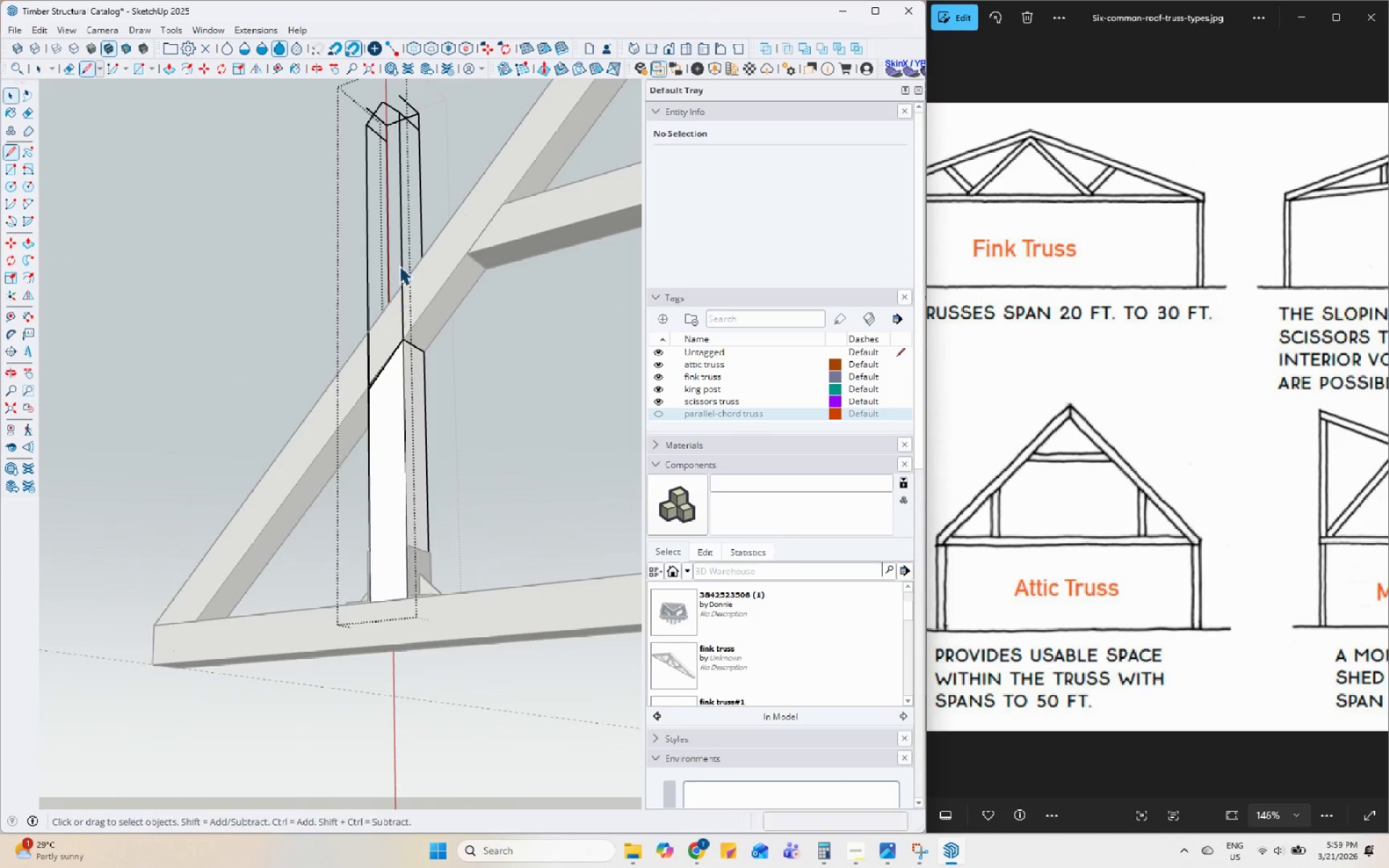 
left_click([366, 215])
 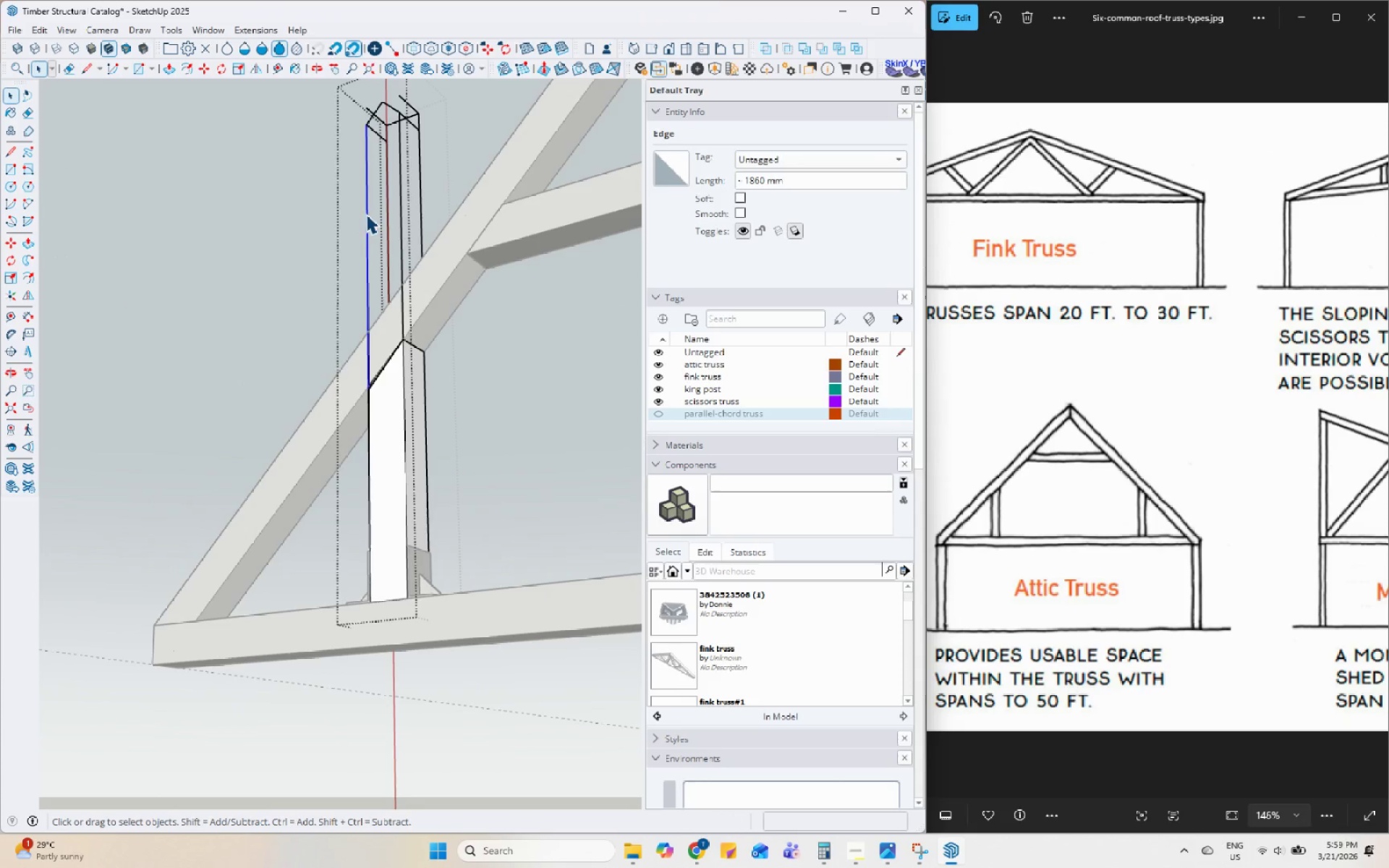 
key(Delete)
 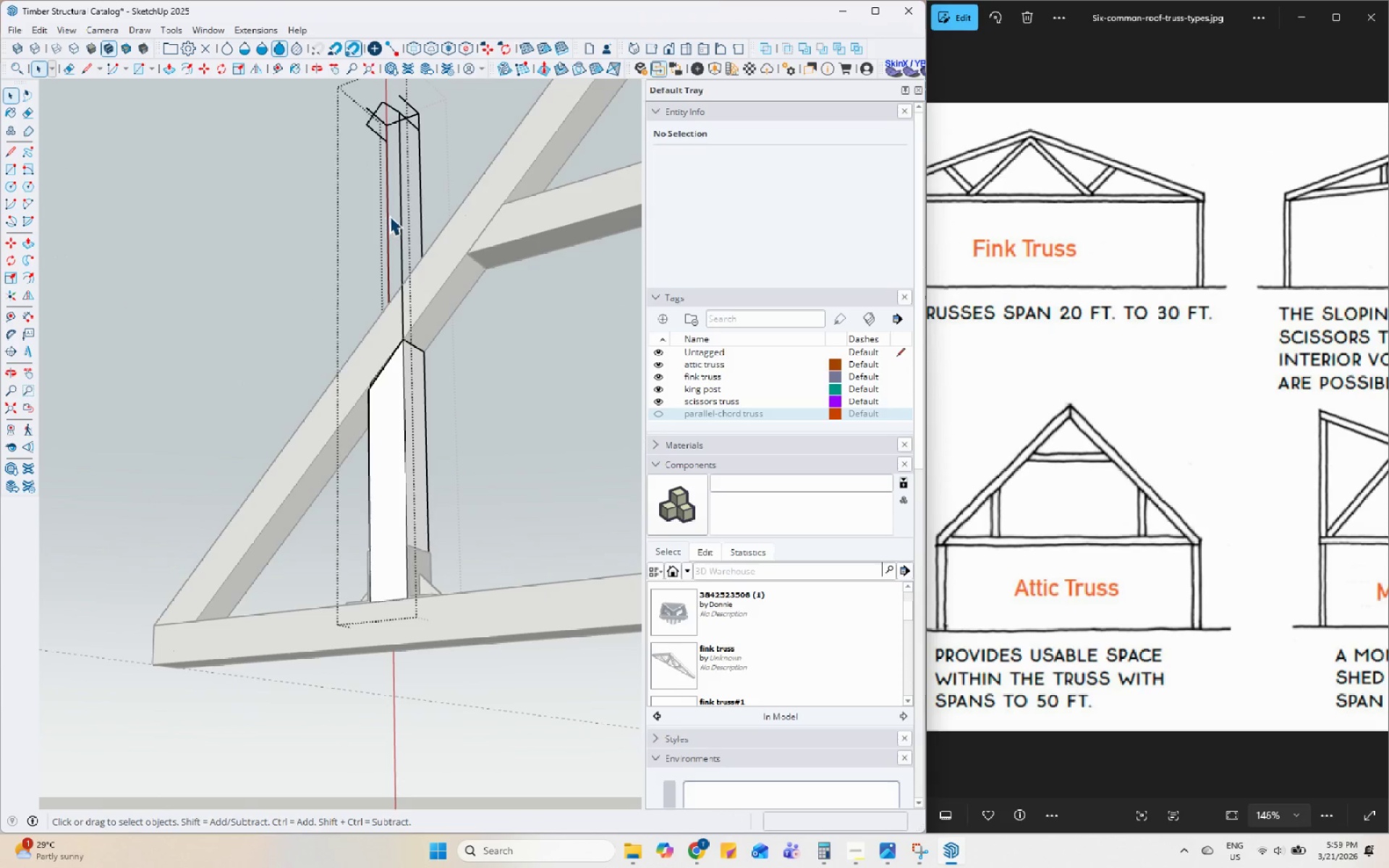 
left_click([389, 216])
 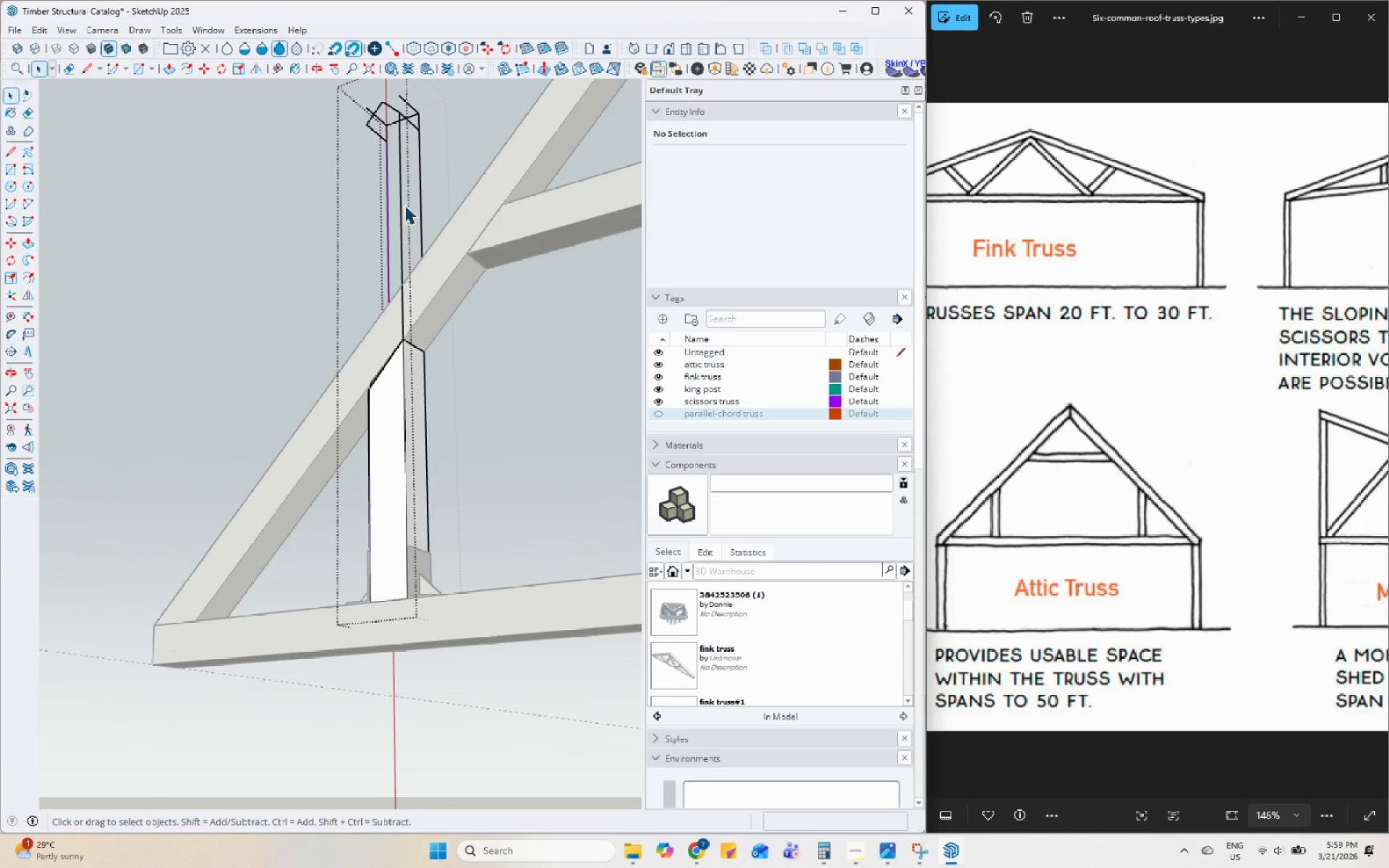 
key(Delete)
 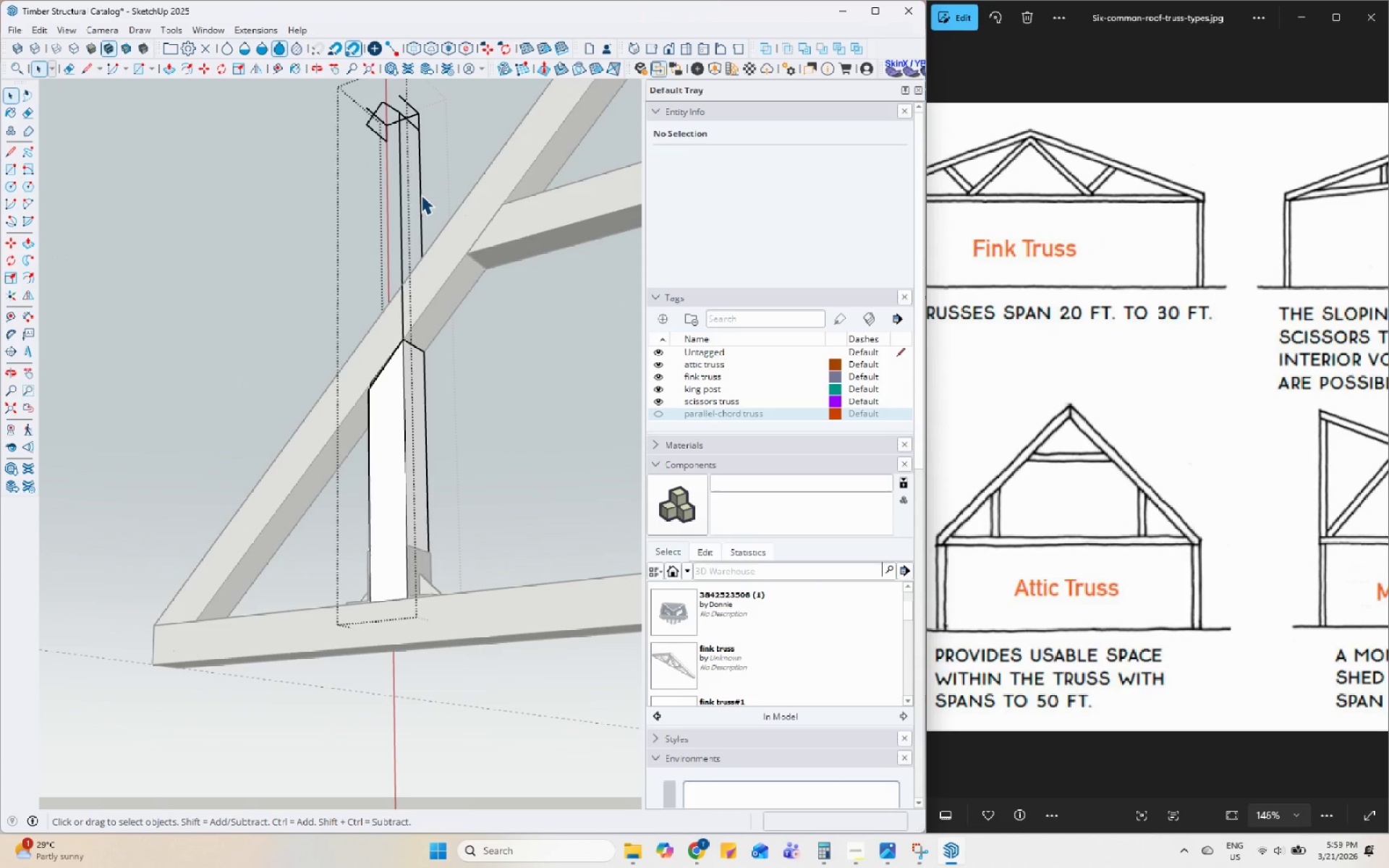 
left_click([421, 196])
 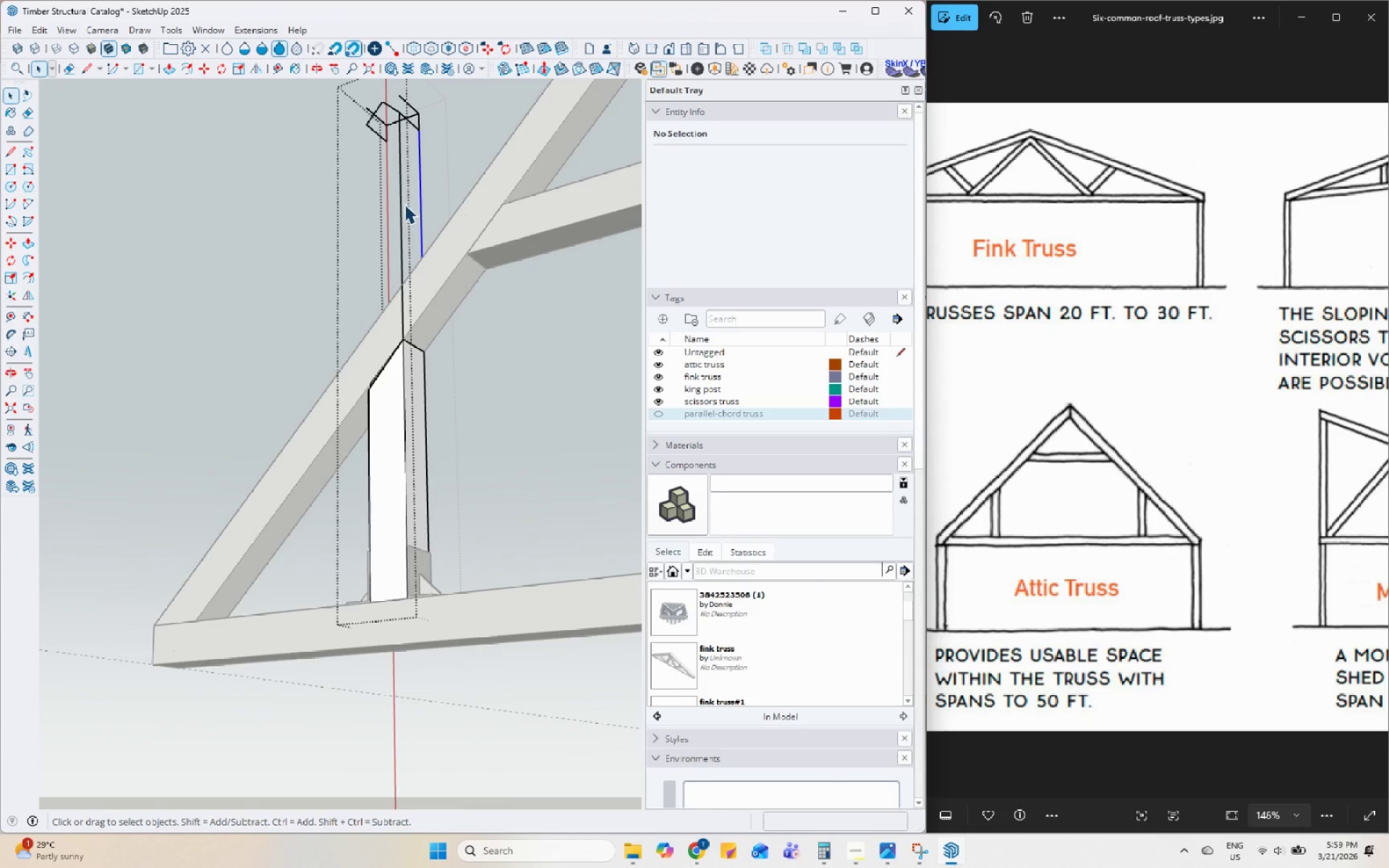 
key(Delete)
 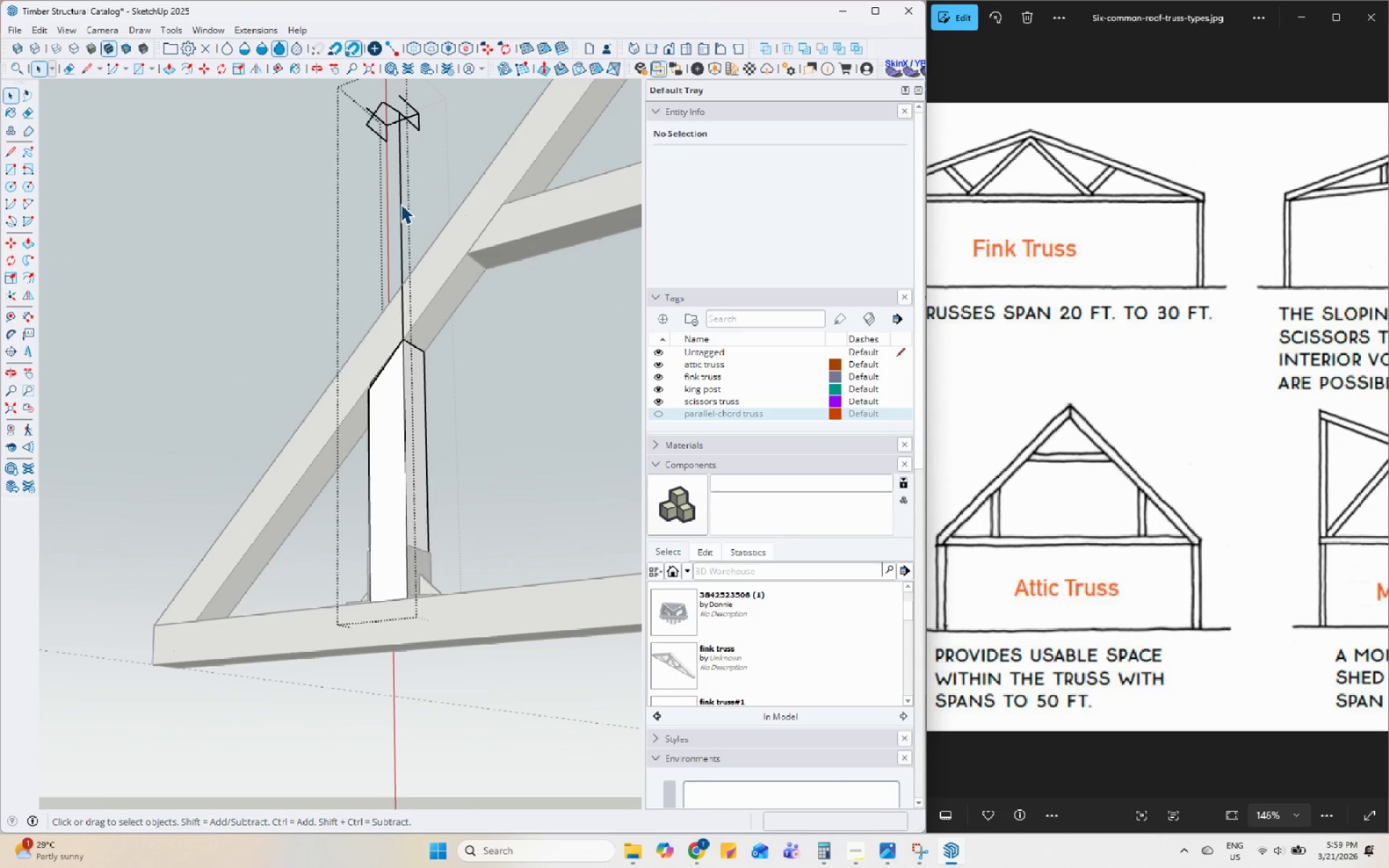 
left_click([401, 205])
 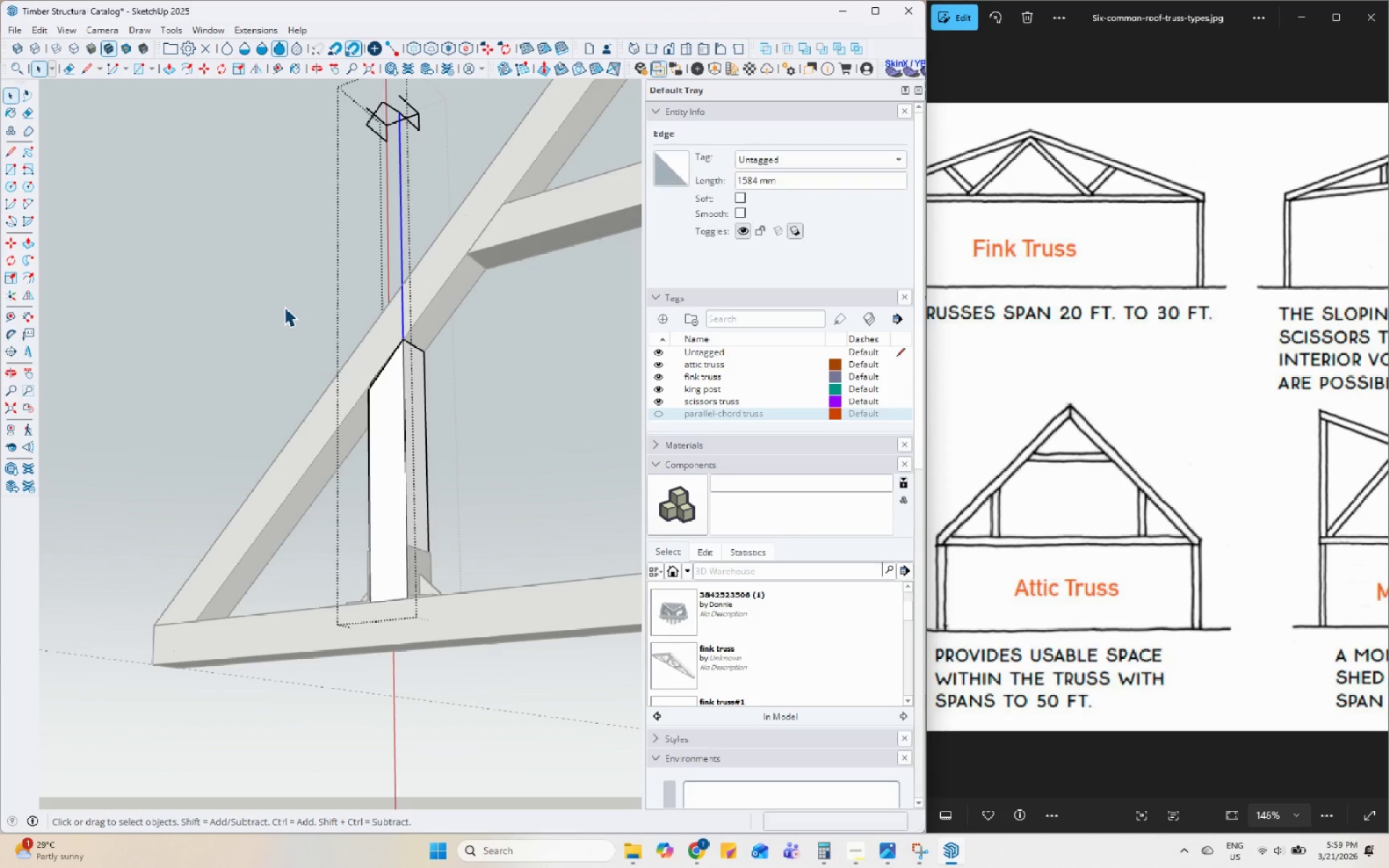 
key(Delete)
 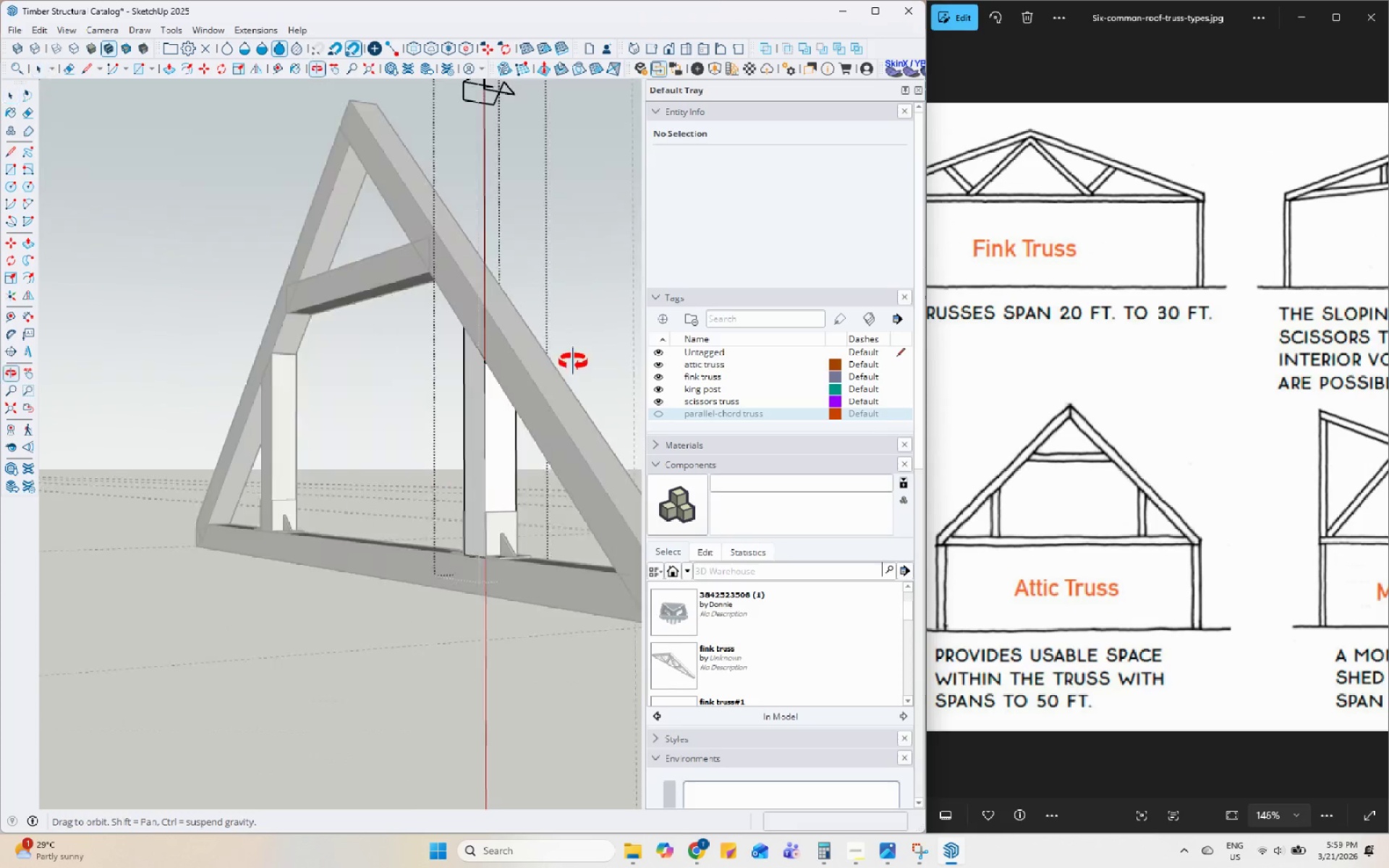 
scroll: coordinate [579, 339], scroll_direction: down, amount: 1.0
 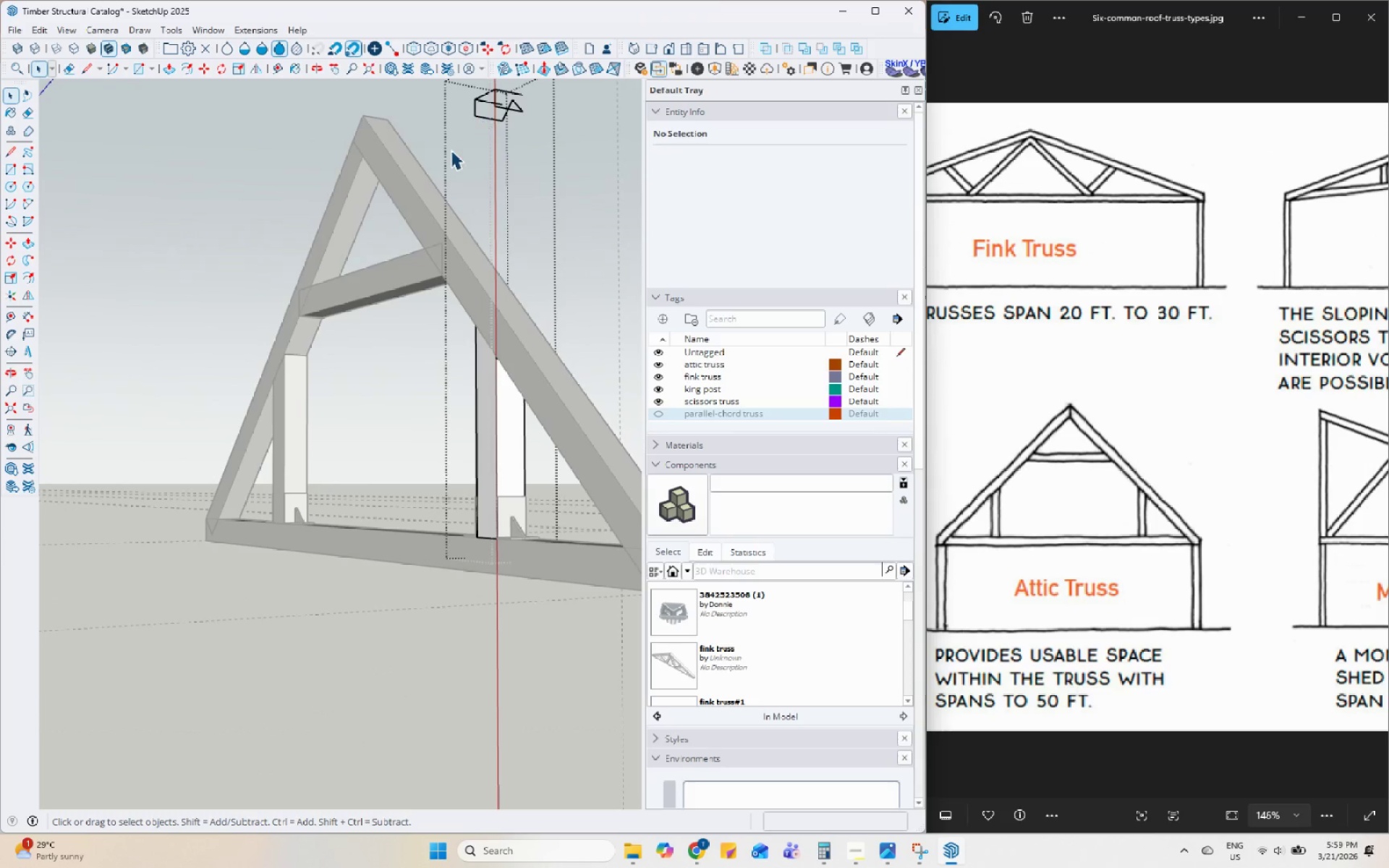 
left_click_drag(start_coordinate=[452, 149], to_coordinate=[538, 85])